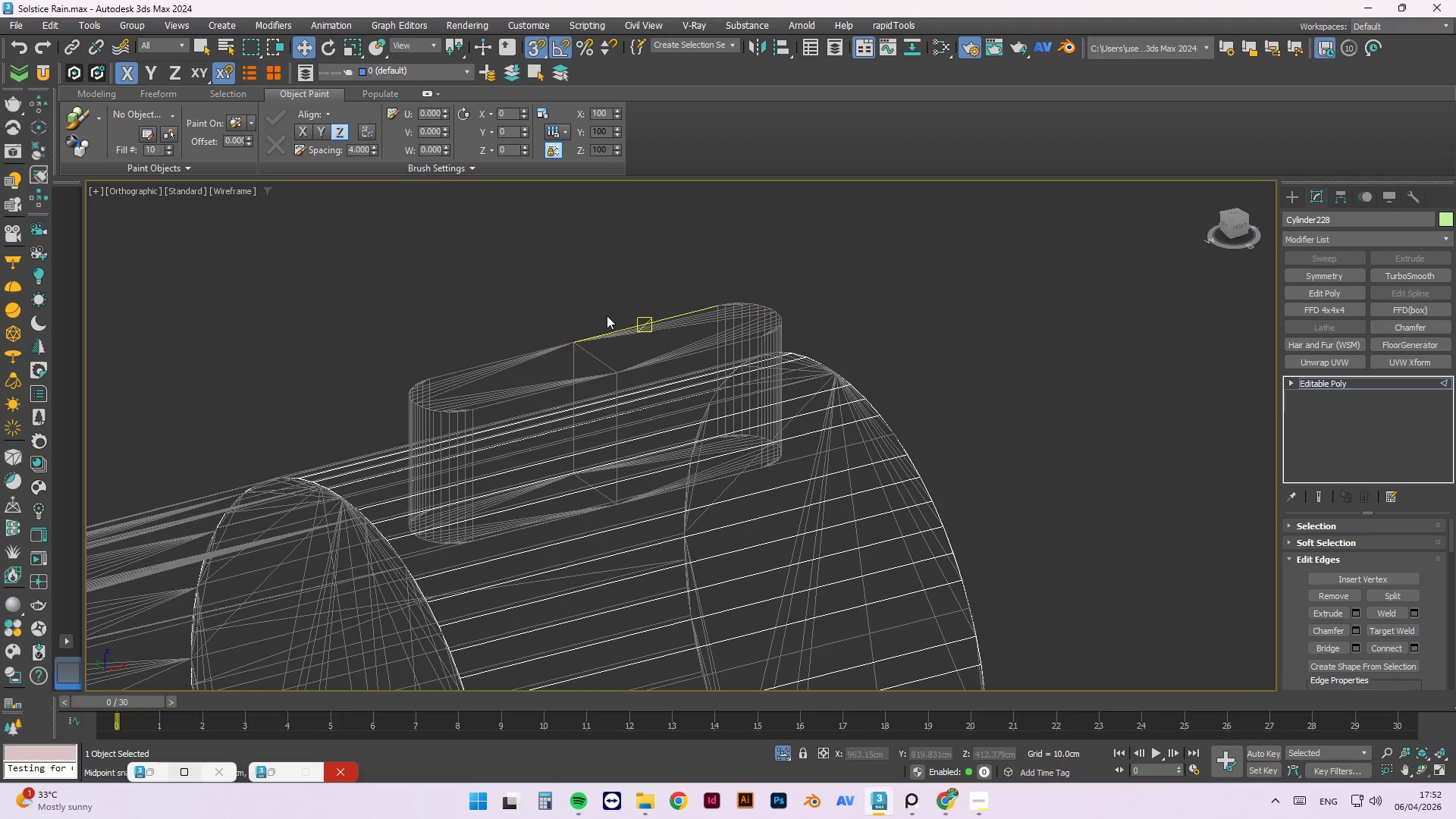 
scroll: coordinate [624, 384], scroll_direction: up, amount: 3.0
 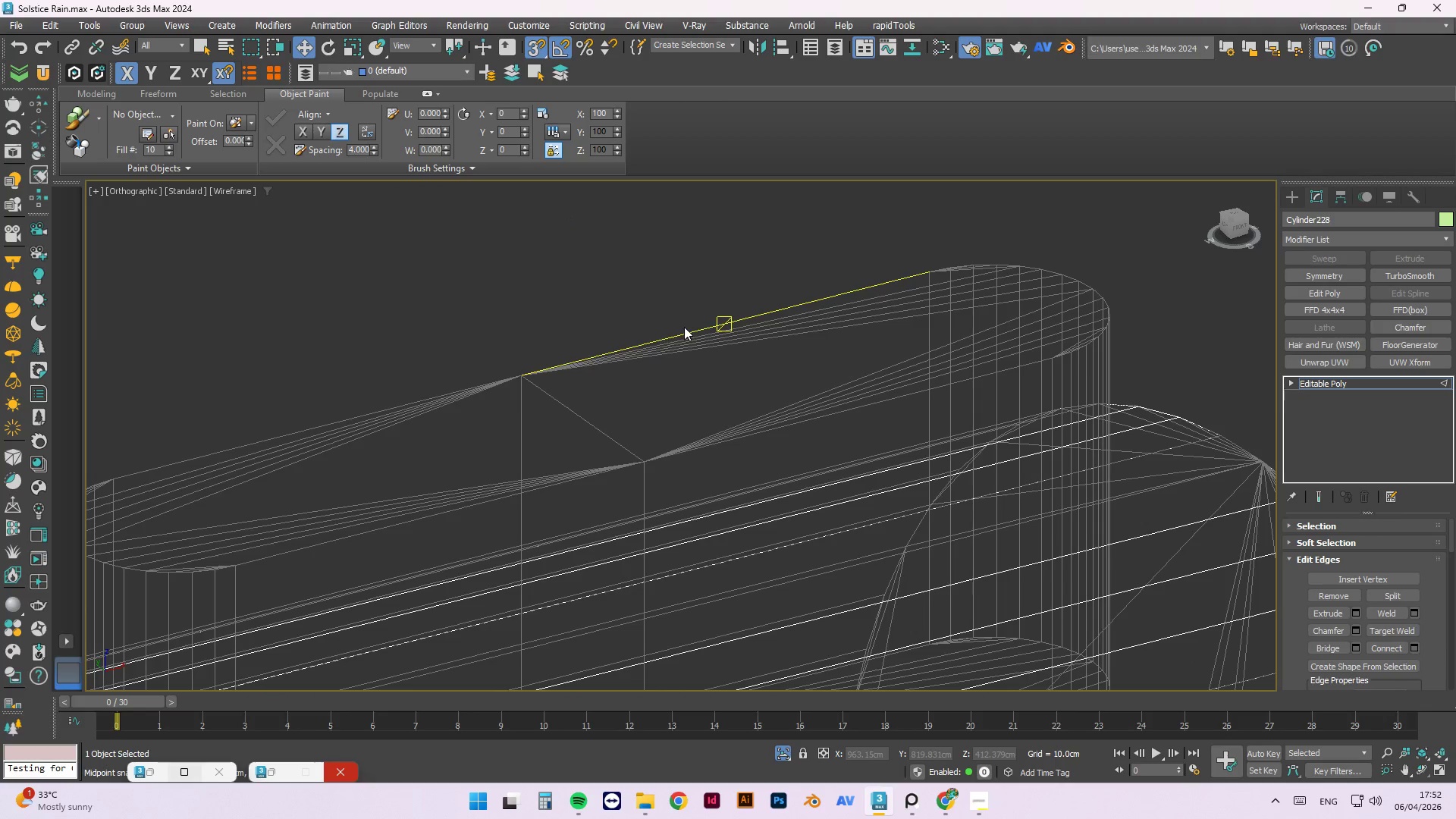 
left_click([684, 328])
 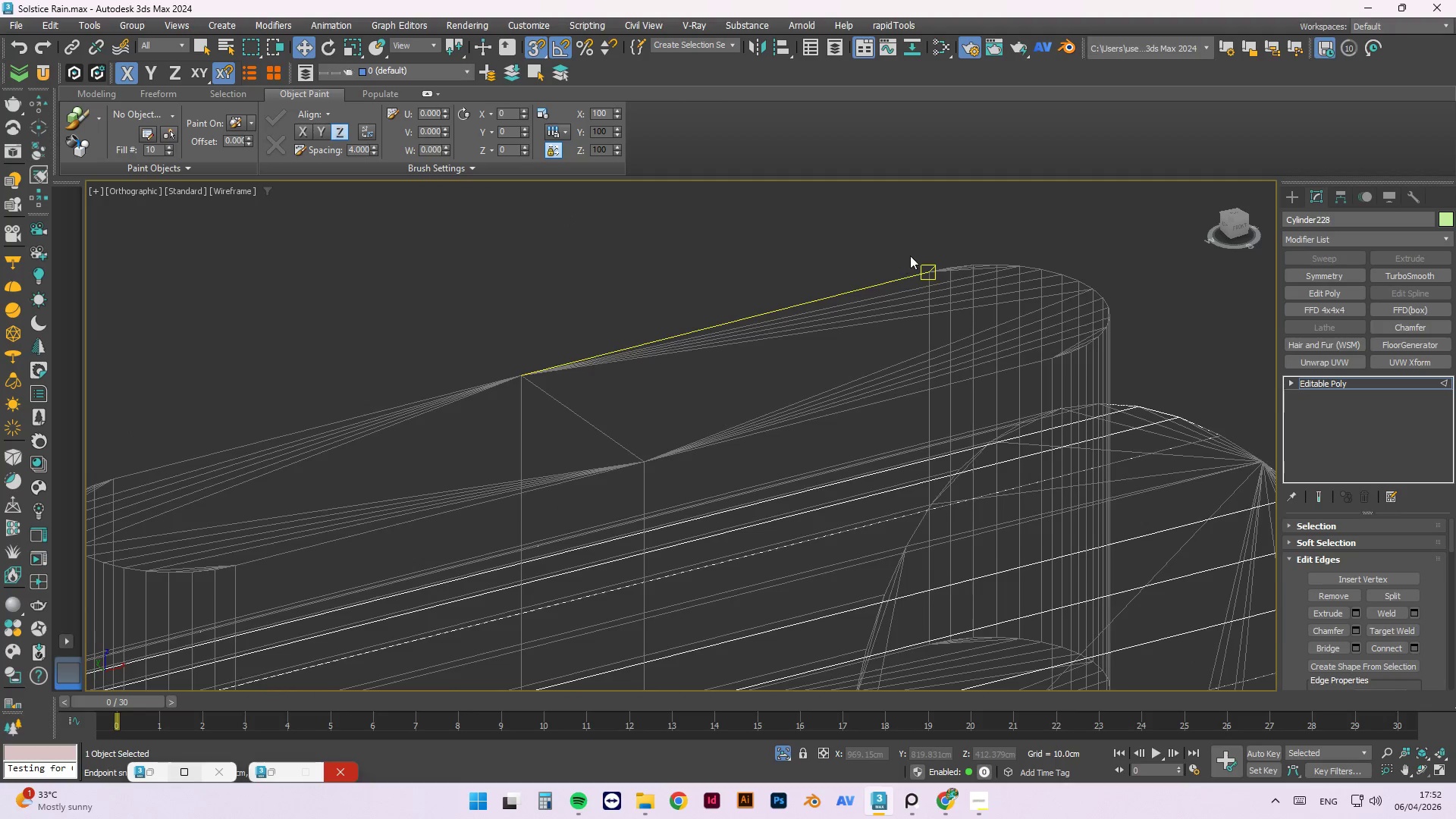 
left_click([967, 278])
 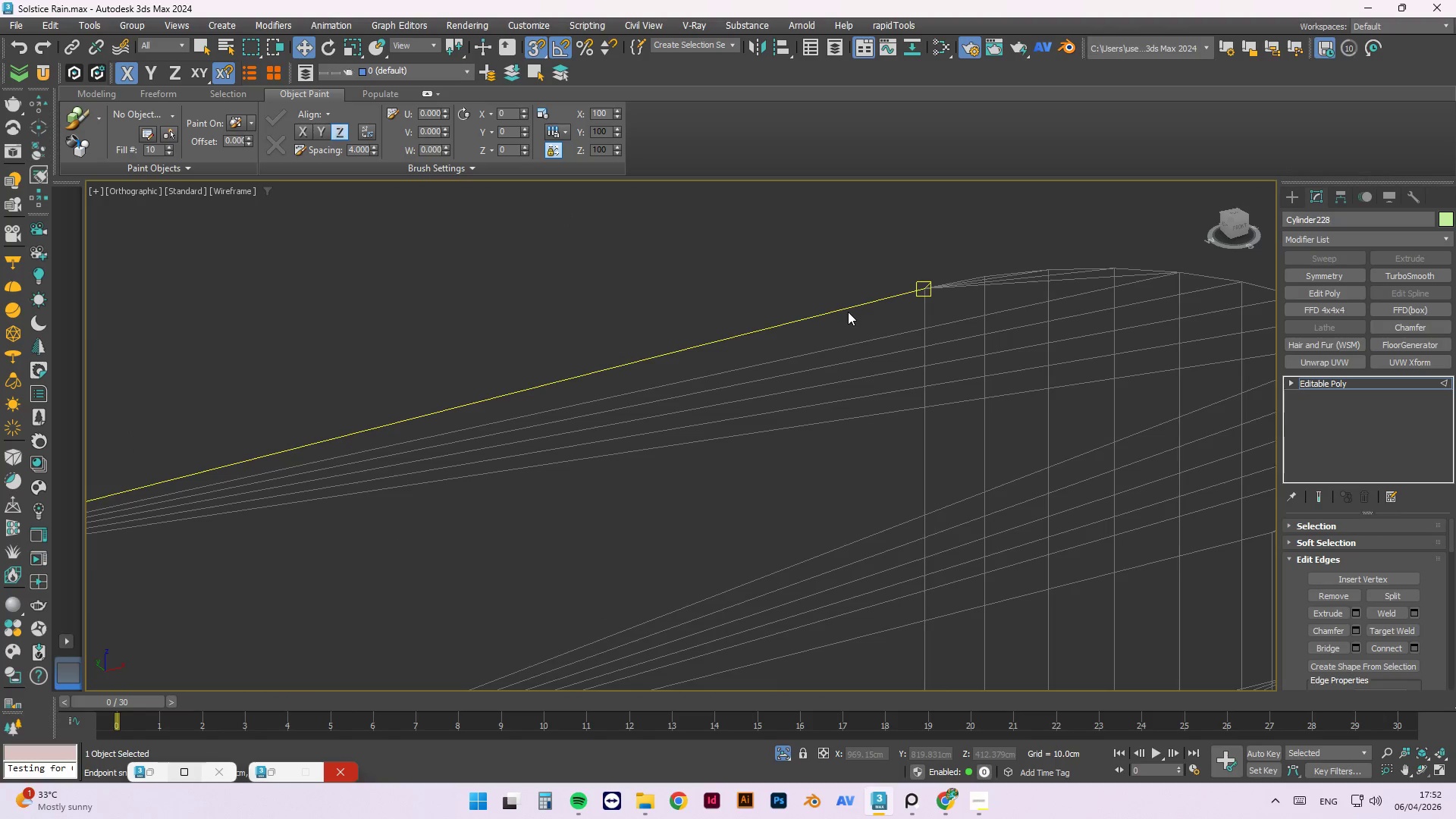 
scroll: coordinate [993, 282], scroll_direction: up, amount: 3.0
 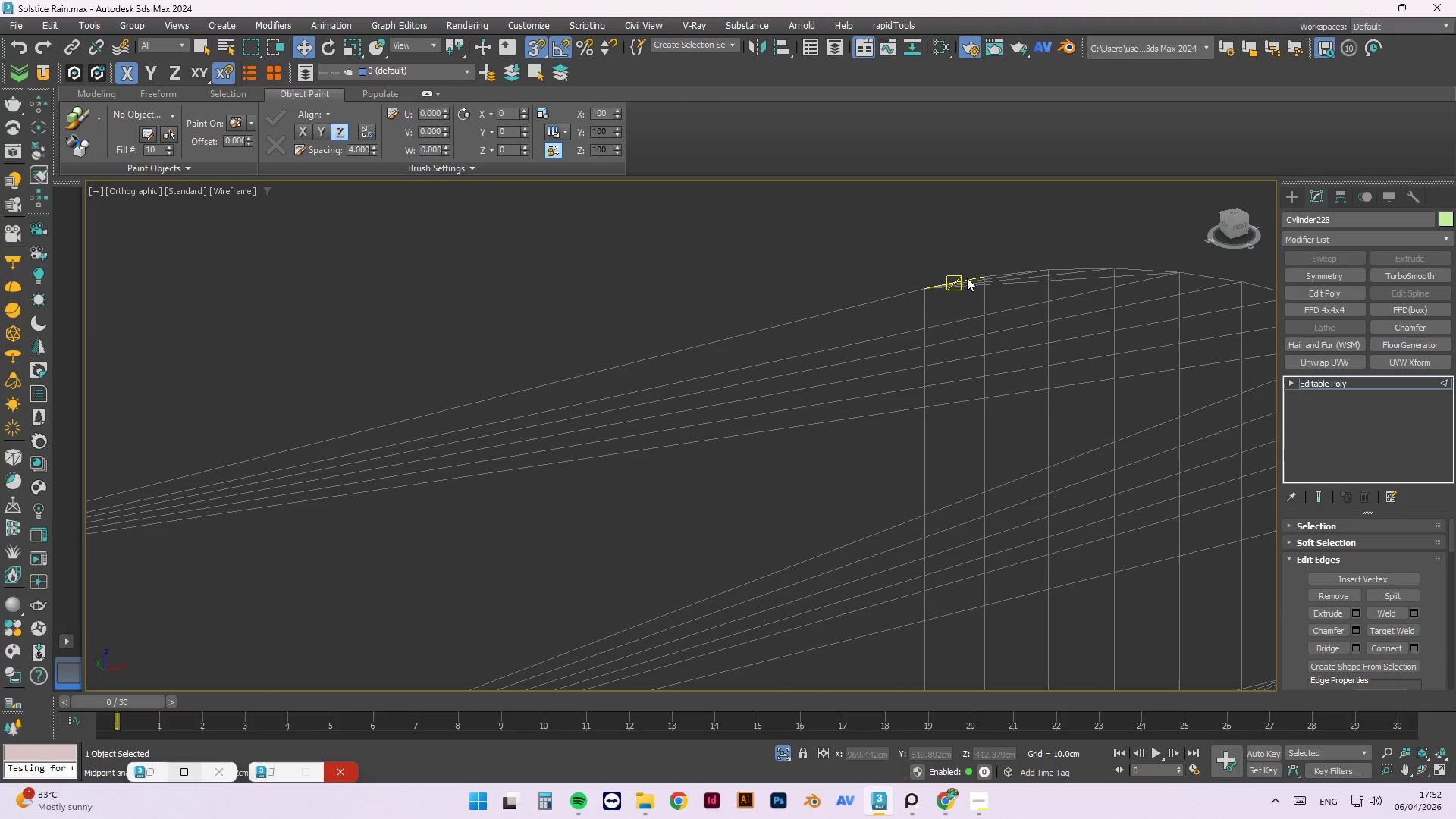 
double_click([853, 305])
 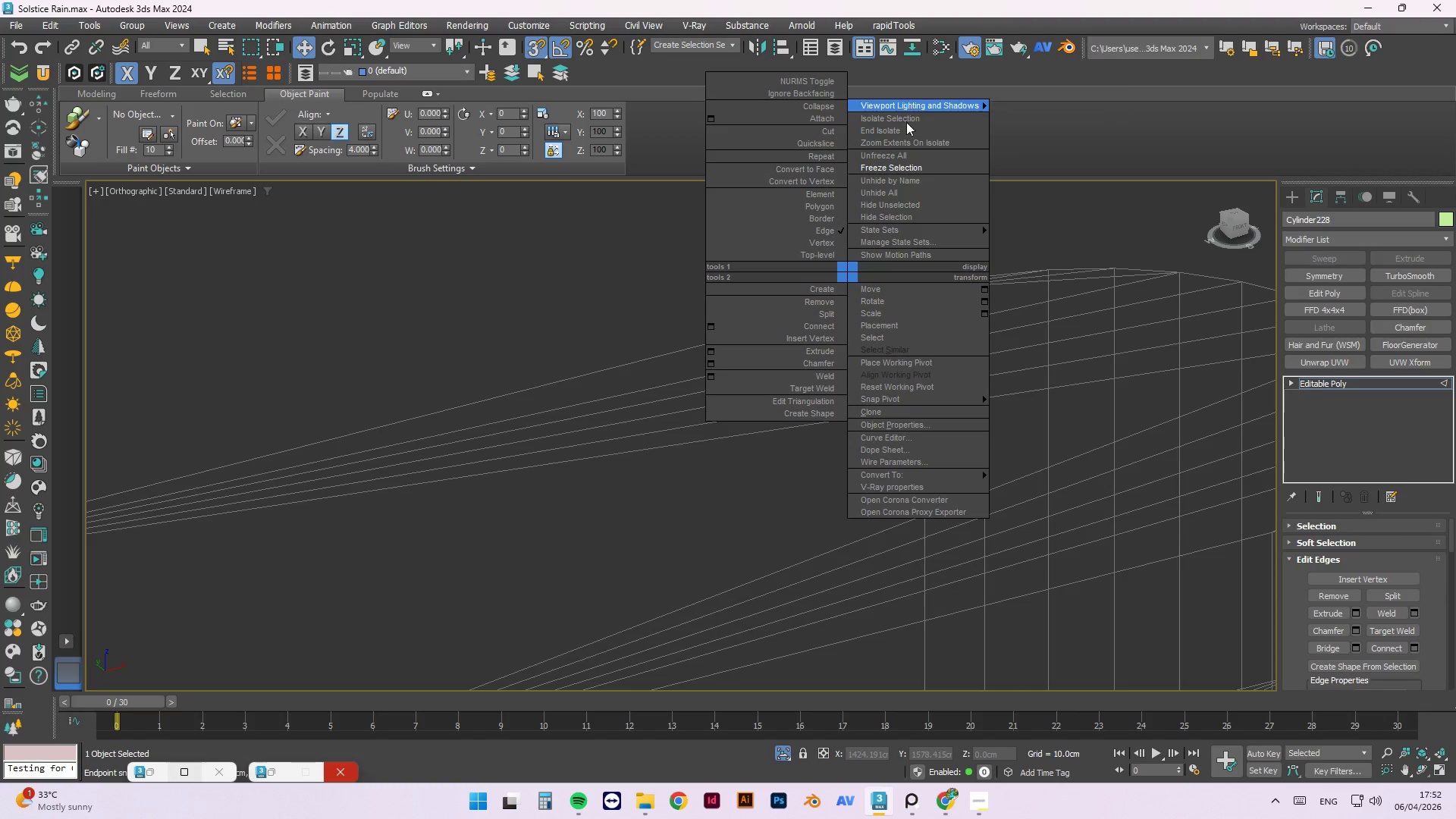 
left_click([900, 158])
 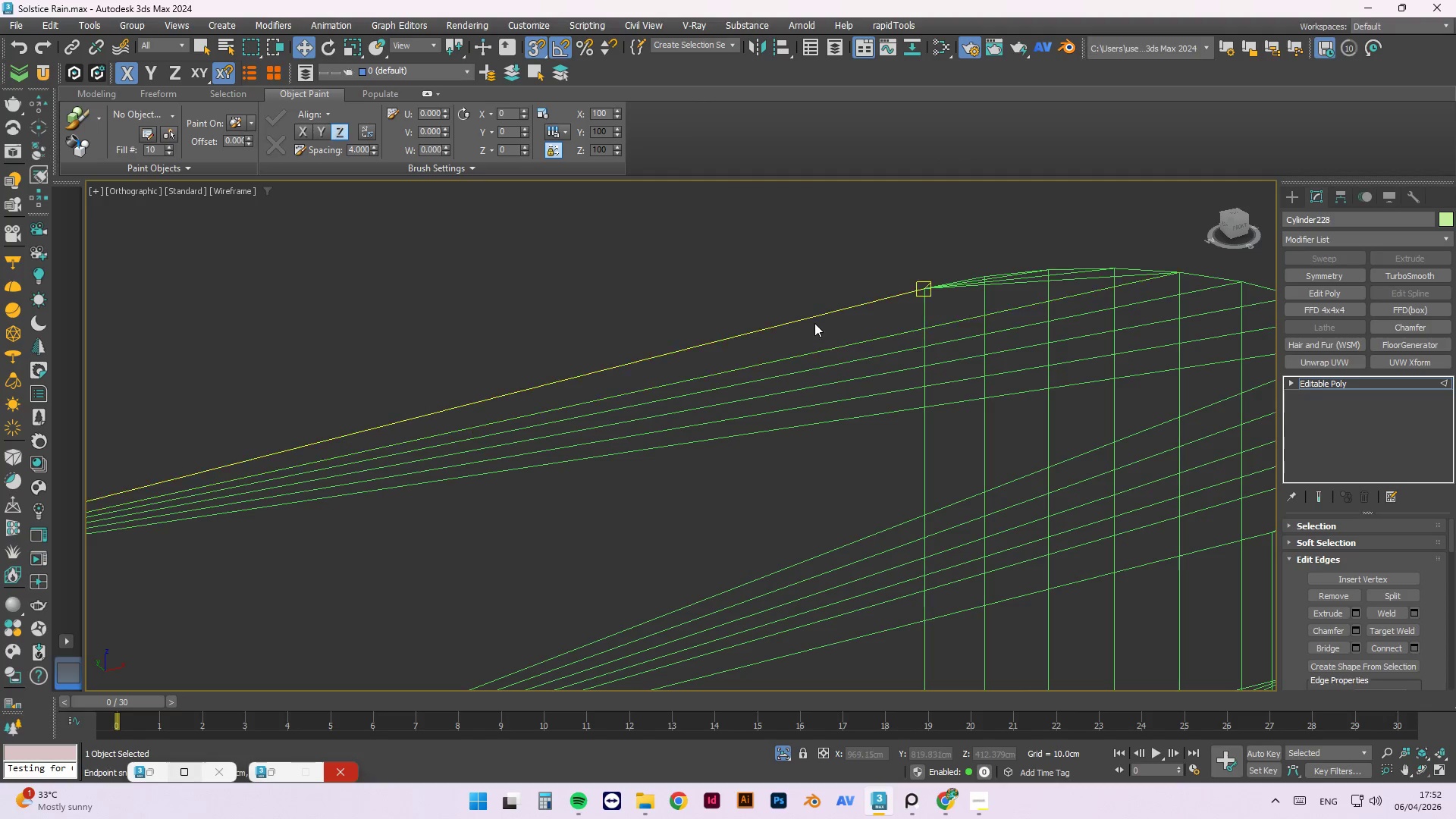 
left_click([814, 318])
 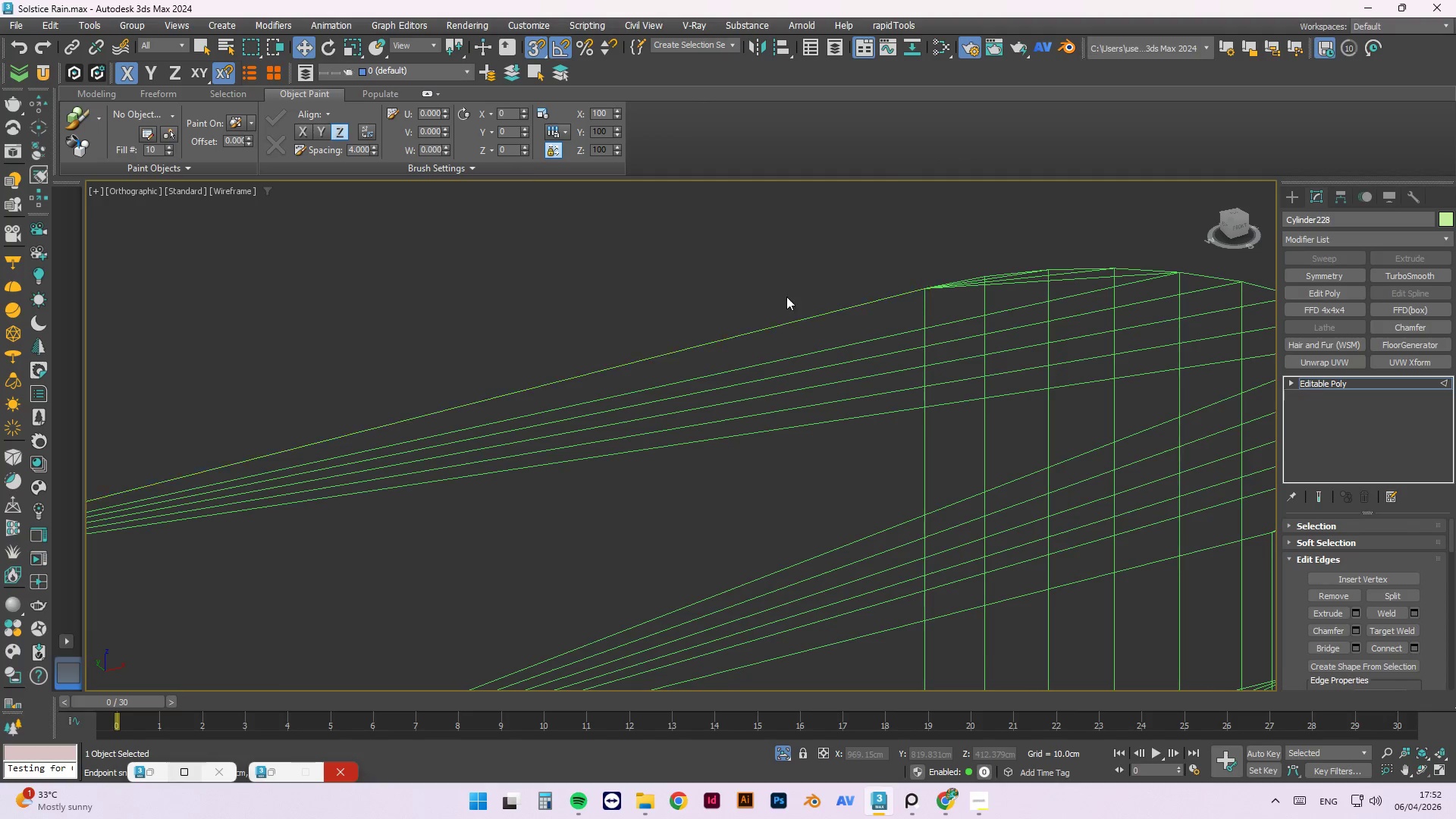 
hold_key(key=AltLeft, duration=1.5)
 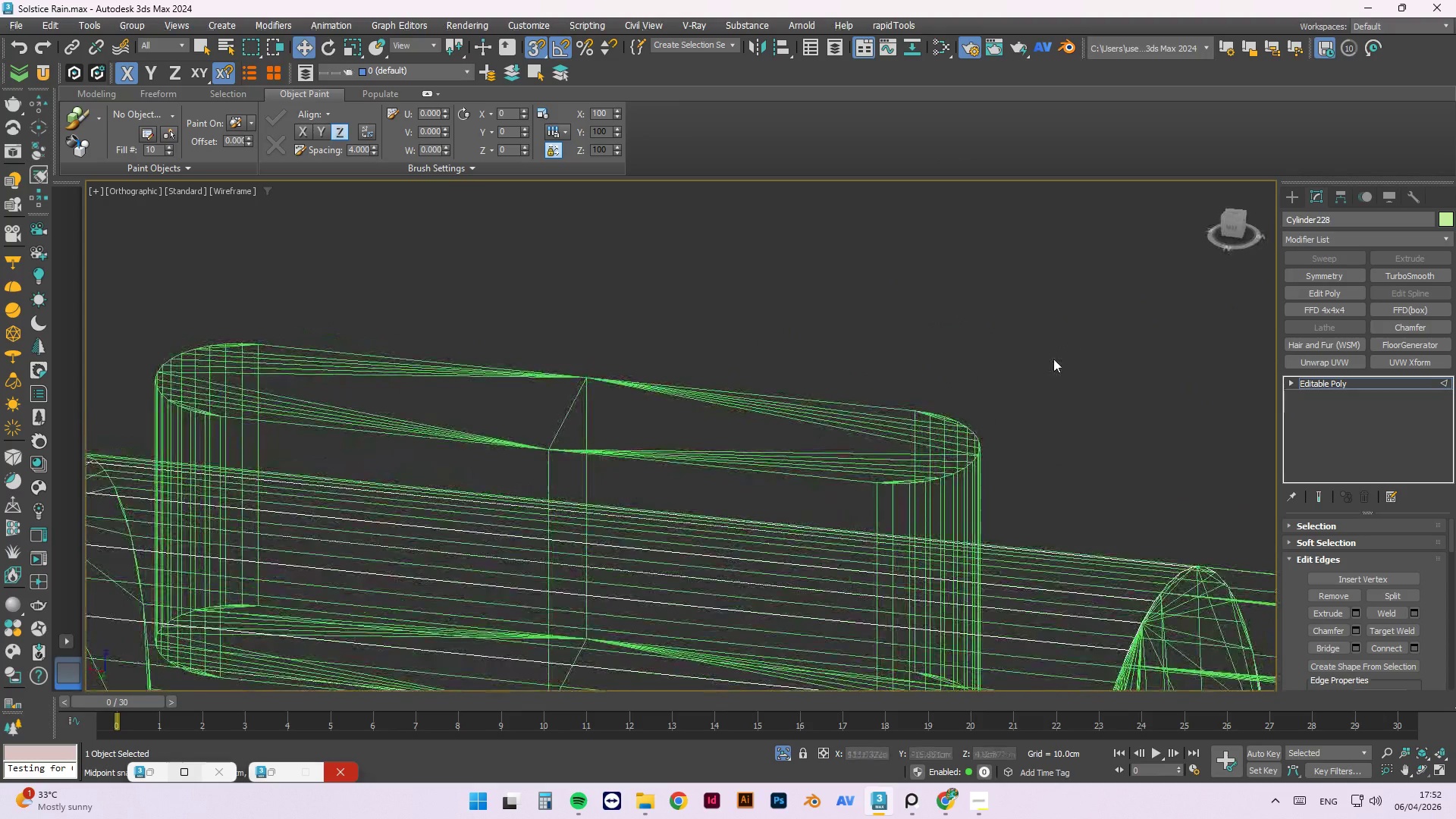 
scroll: coordinate [849, 324], scroll_direction: down, amount: 4.0
 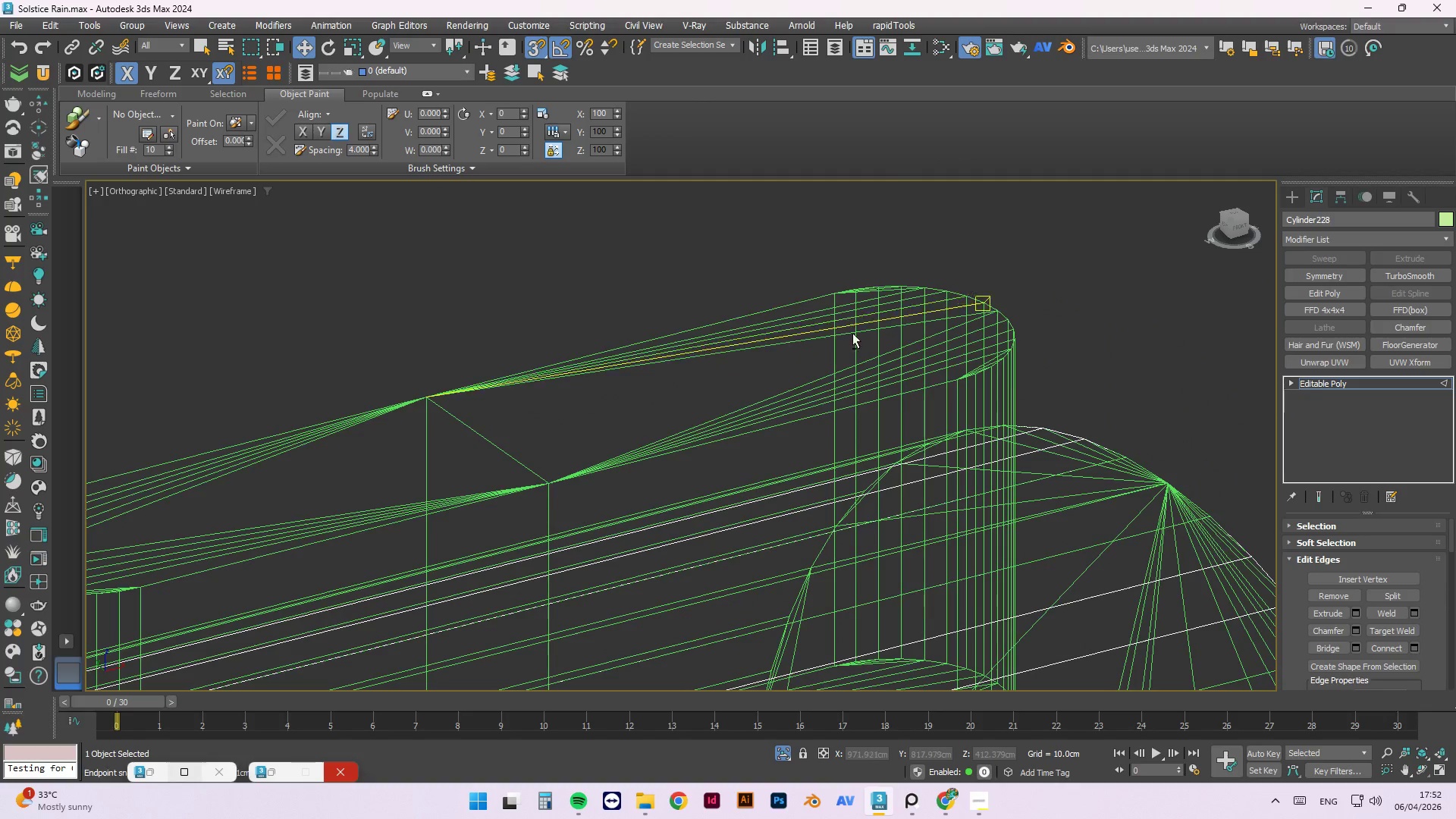 
hold_key(key=AltLeft, duration=0.47)
 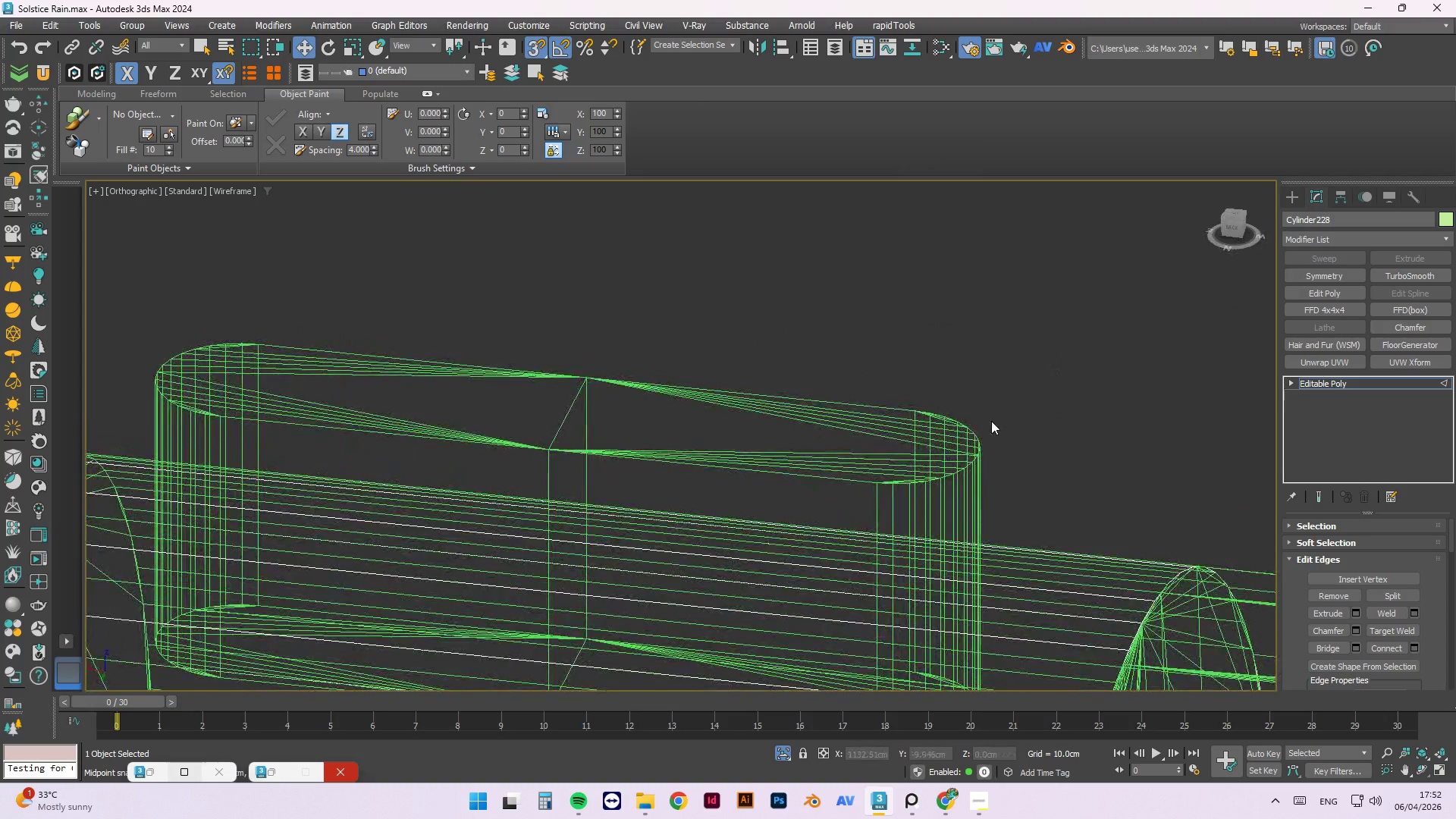 
scroll: coordinate [857, 378], scroll_direction: up, amount: 4.0
 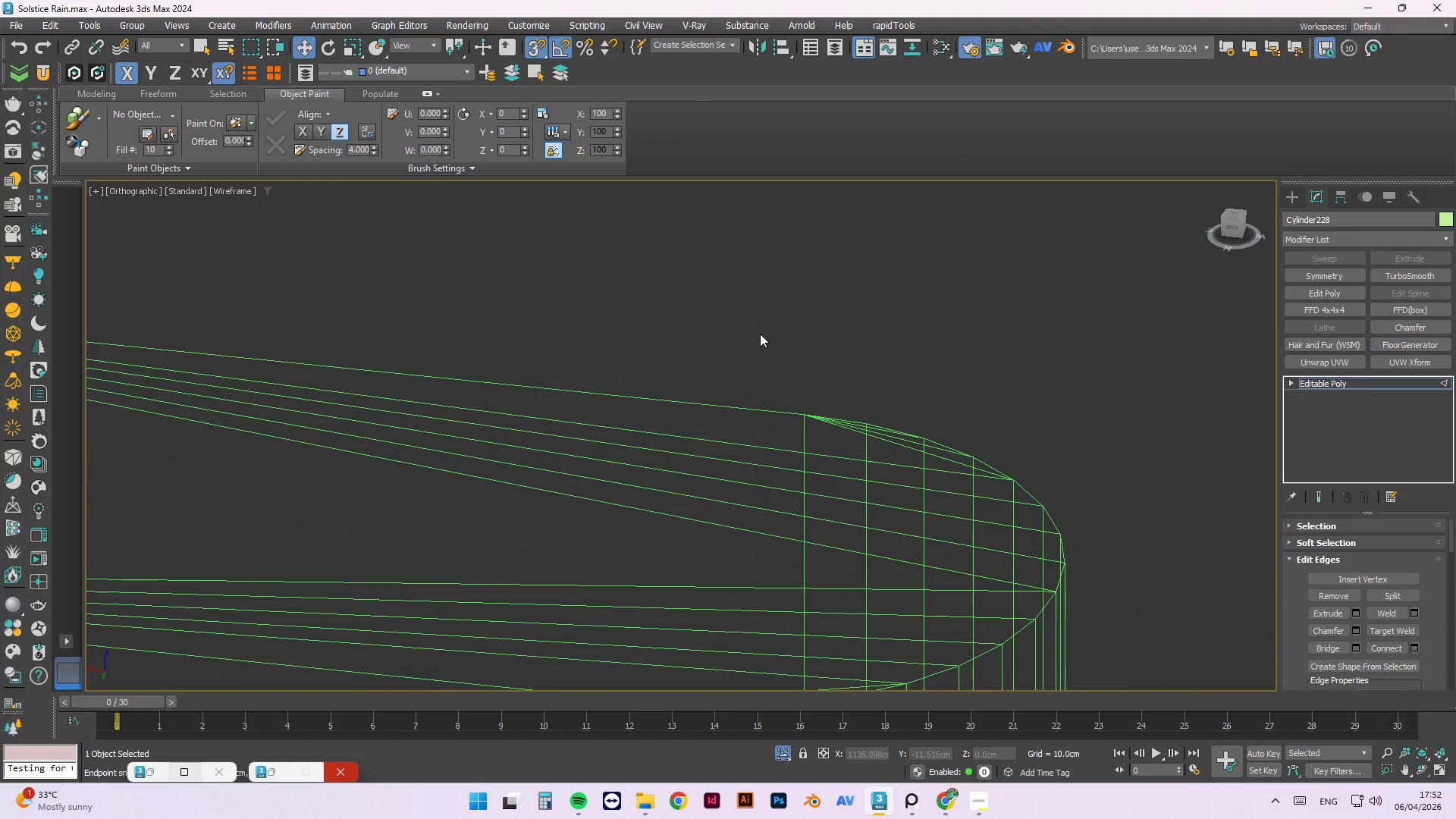 
left_click_drag(start_coordinate=[760, 334], to_coordinate=[731, 412])
 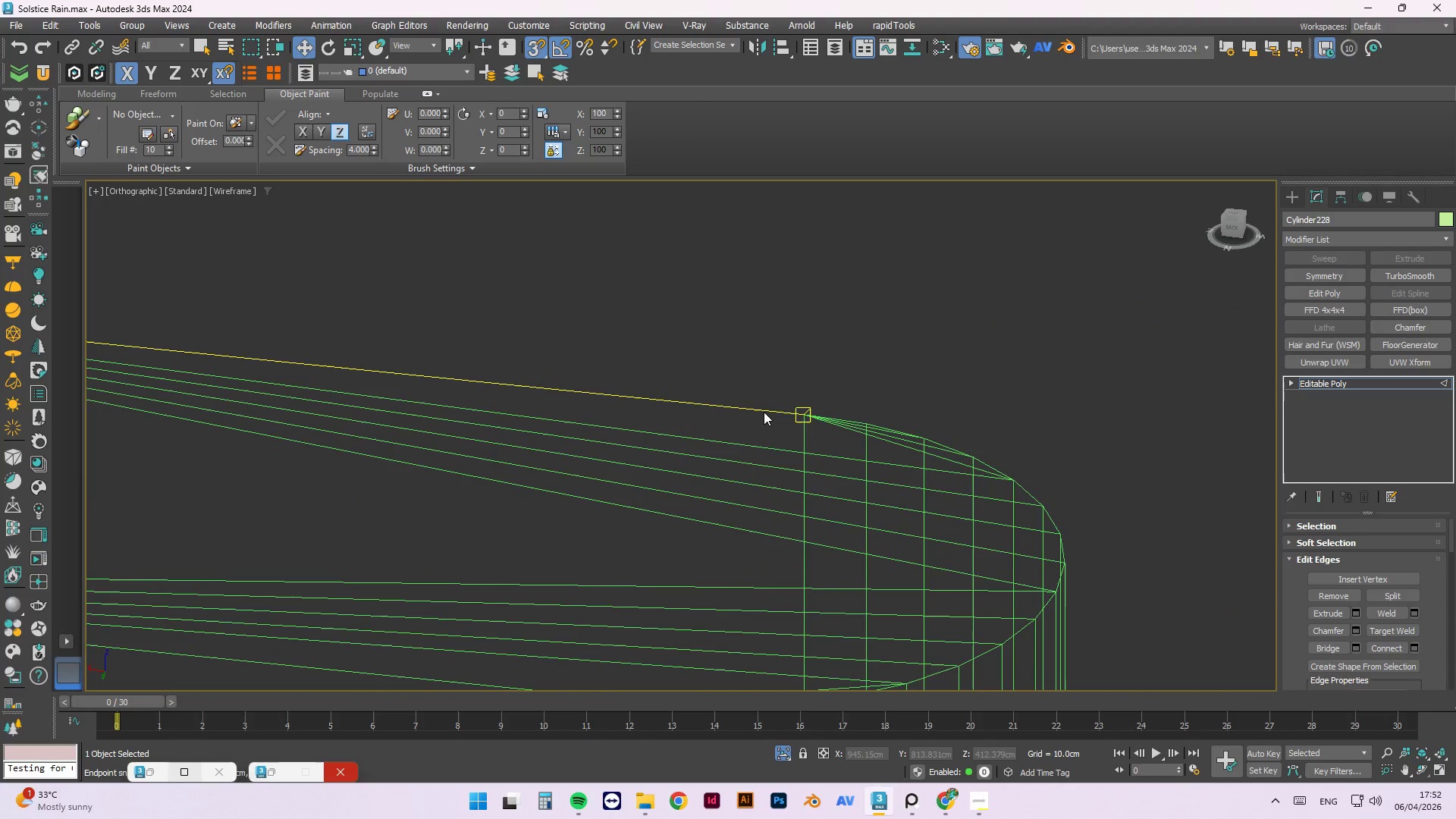 
left_click([764, 413])
 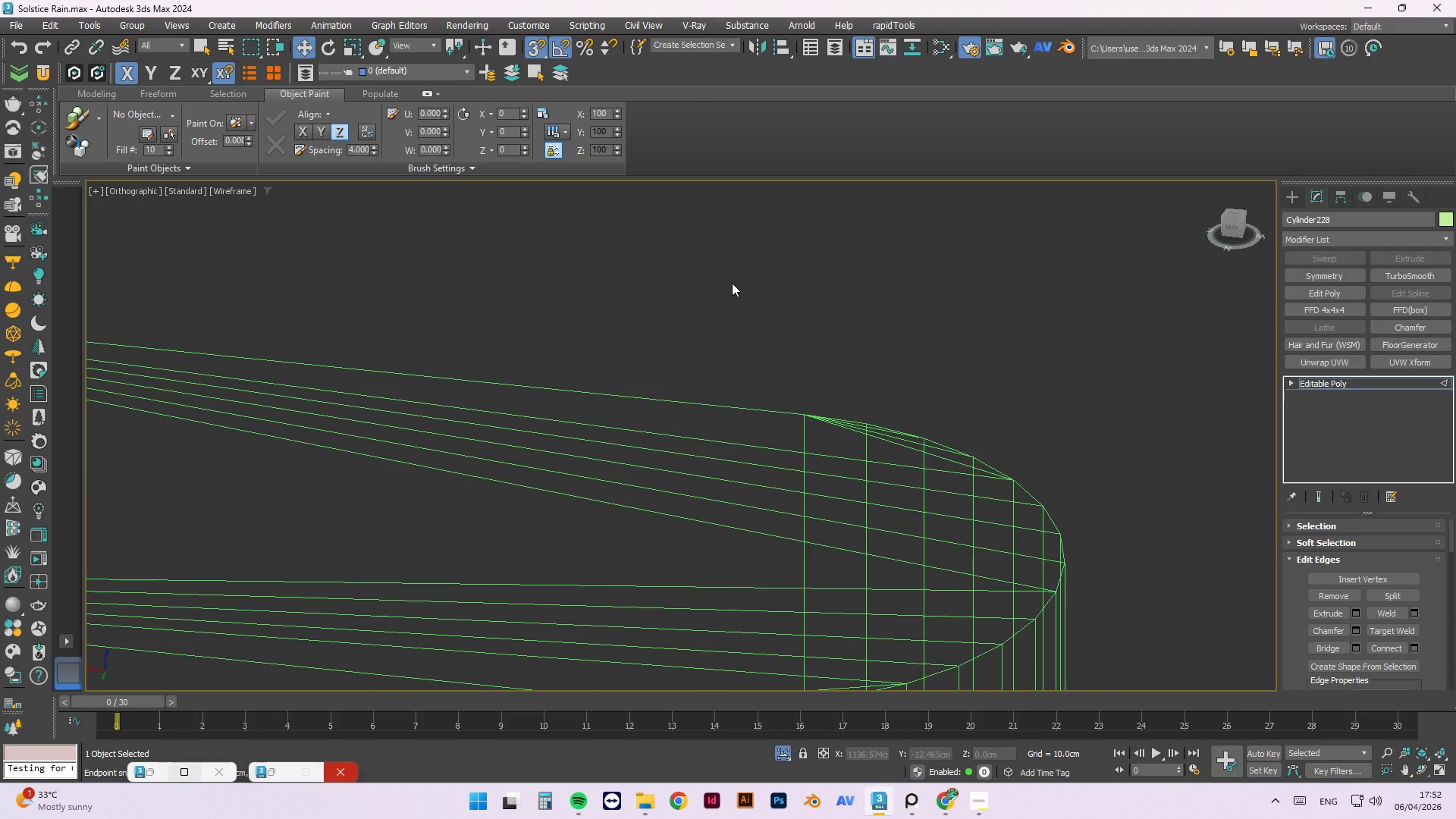 
key(F2)
 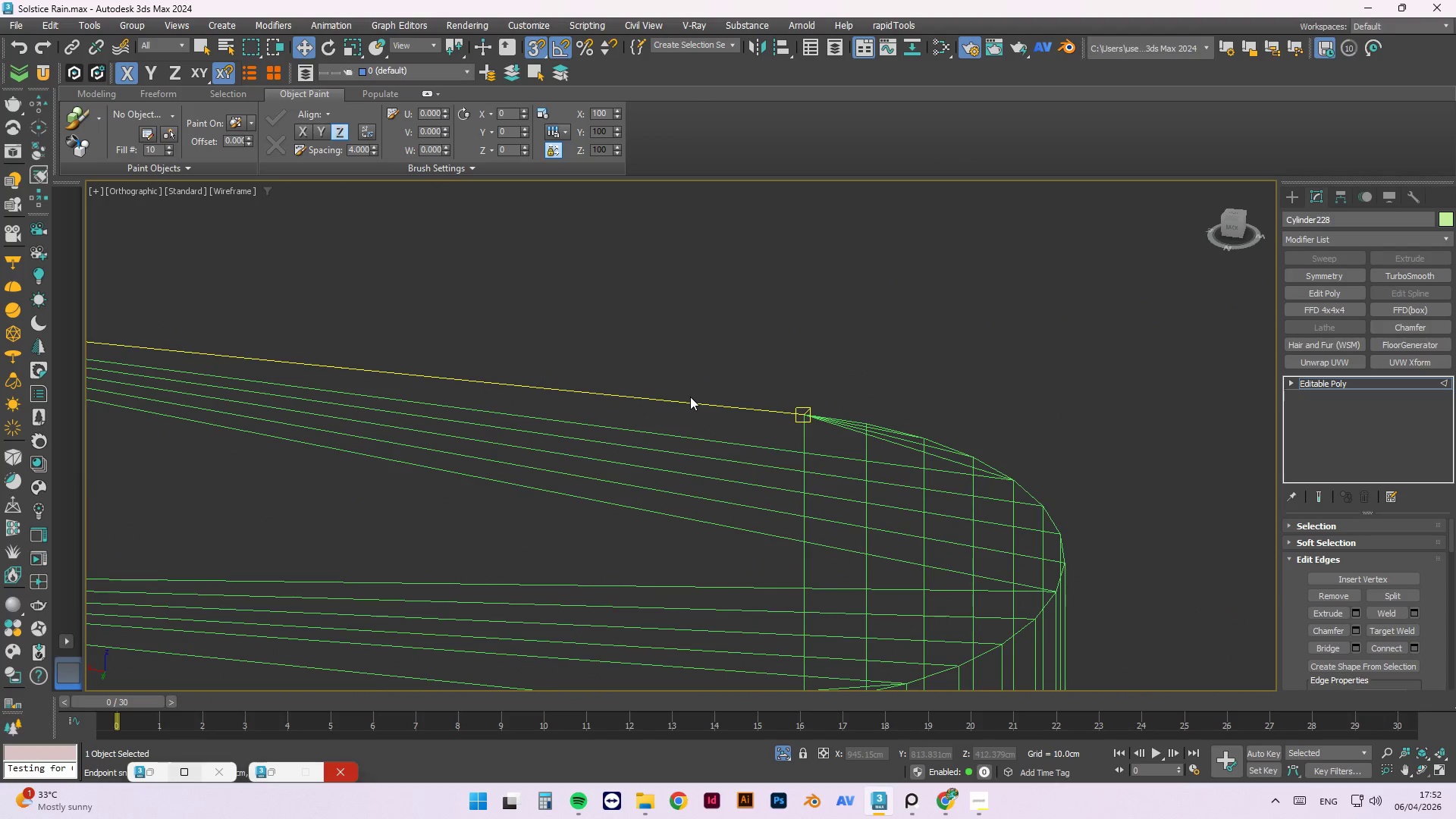 
left_click([690, 397])
 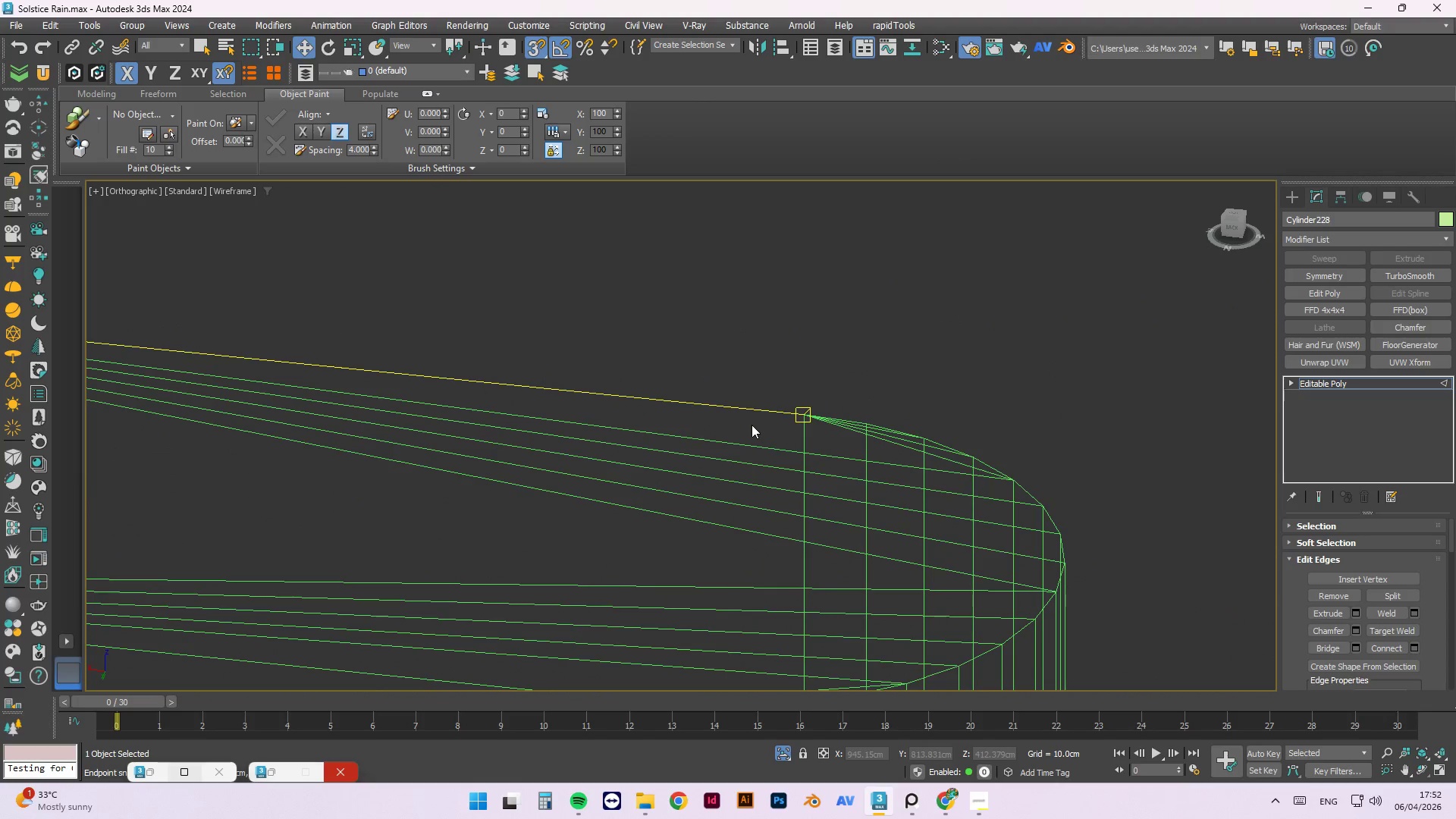 
key(F2)
 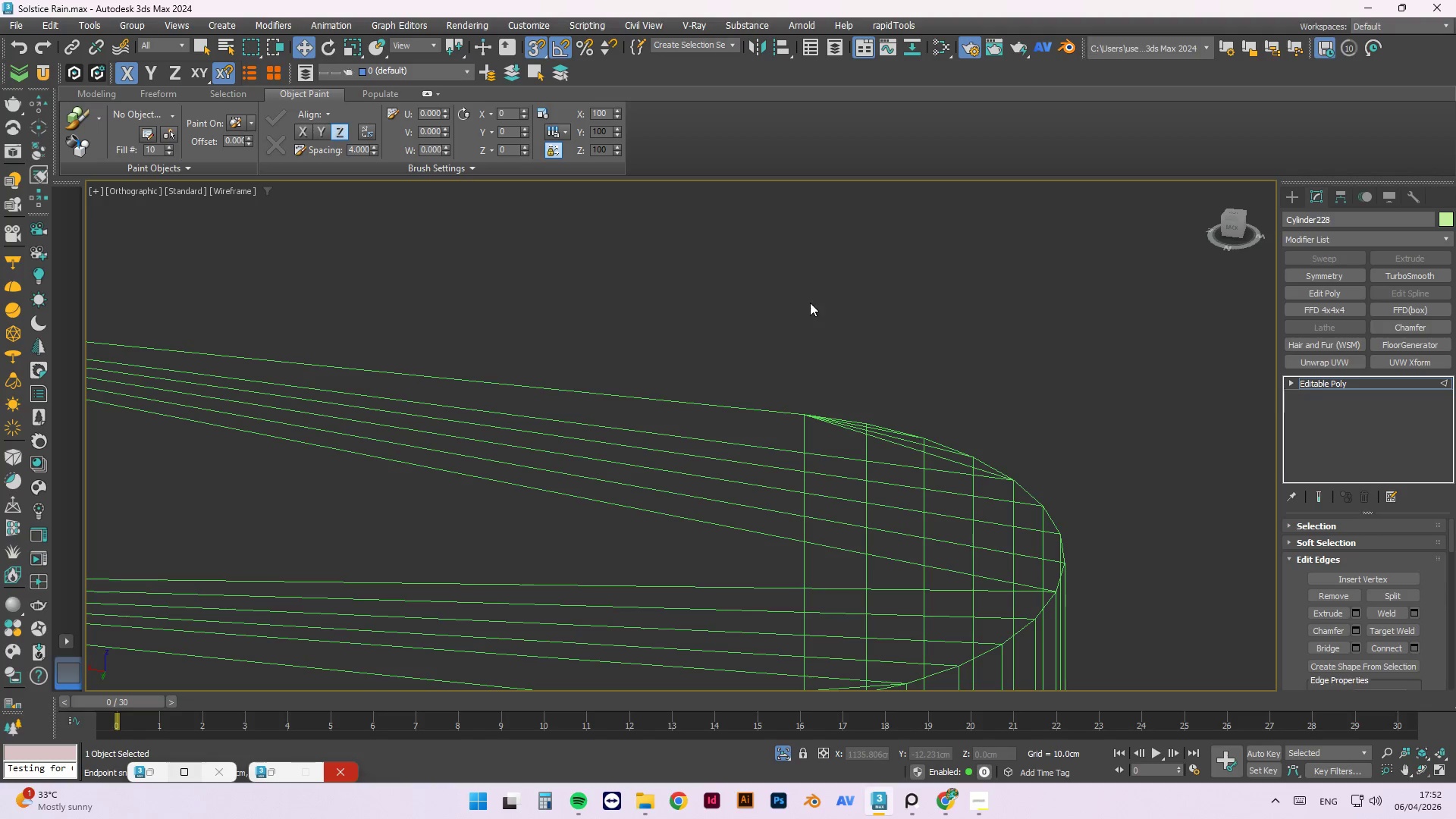 
key(F2)
 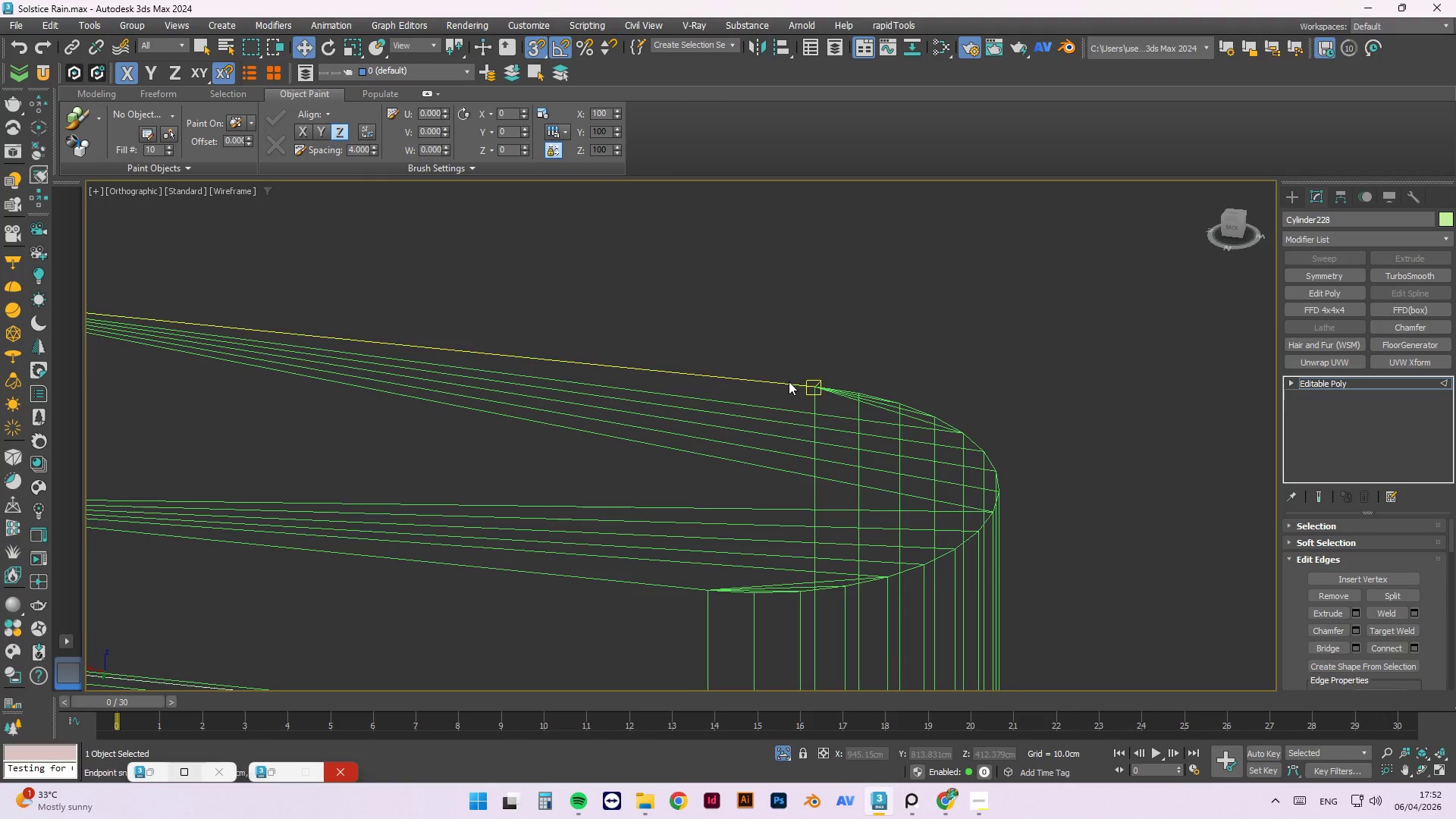 
scroll: coordinate [841, 319], scroll_direction: down, amount: 1.0
 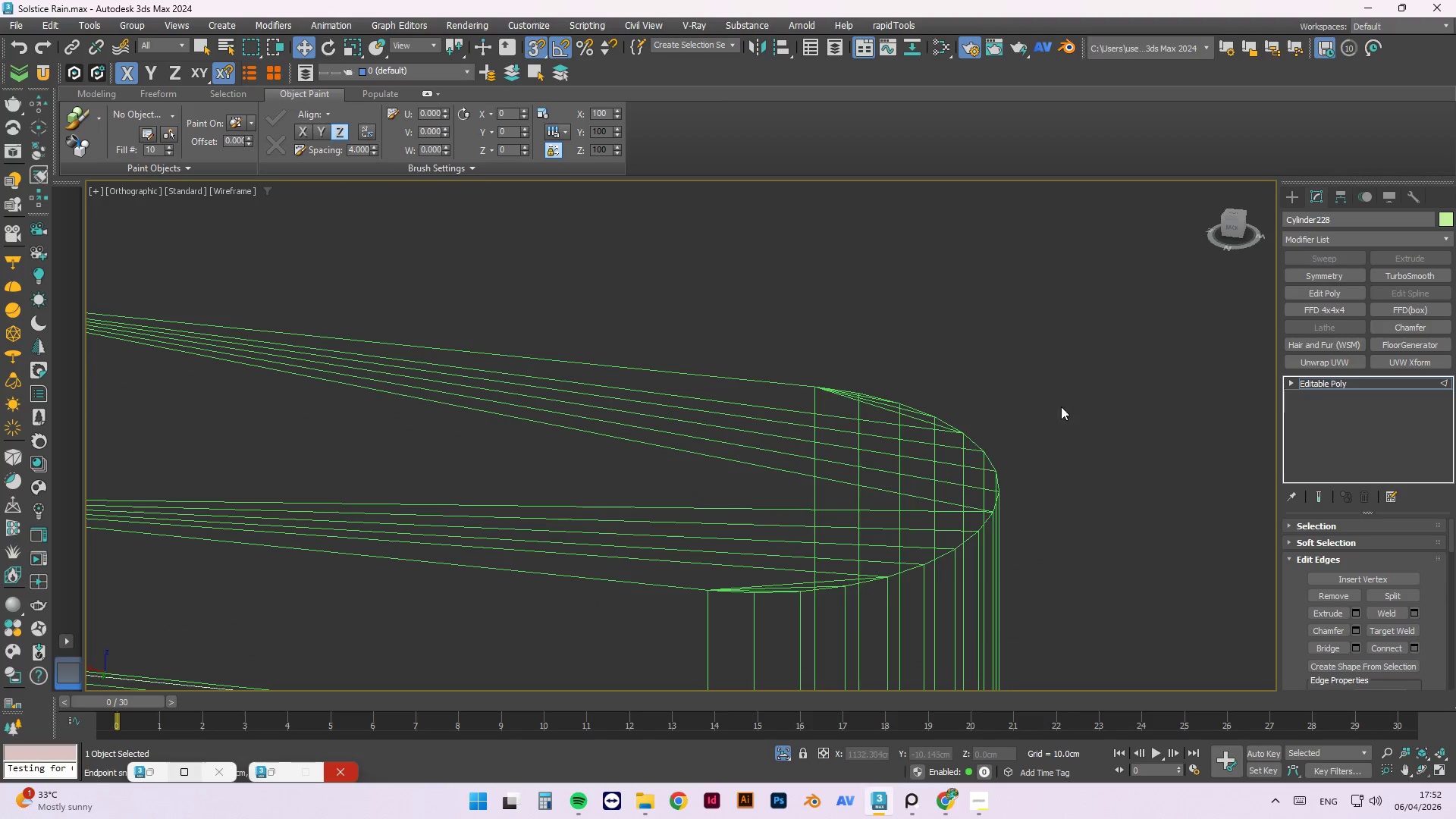 
left_click([787, 384])
 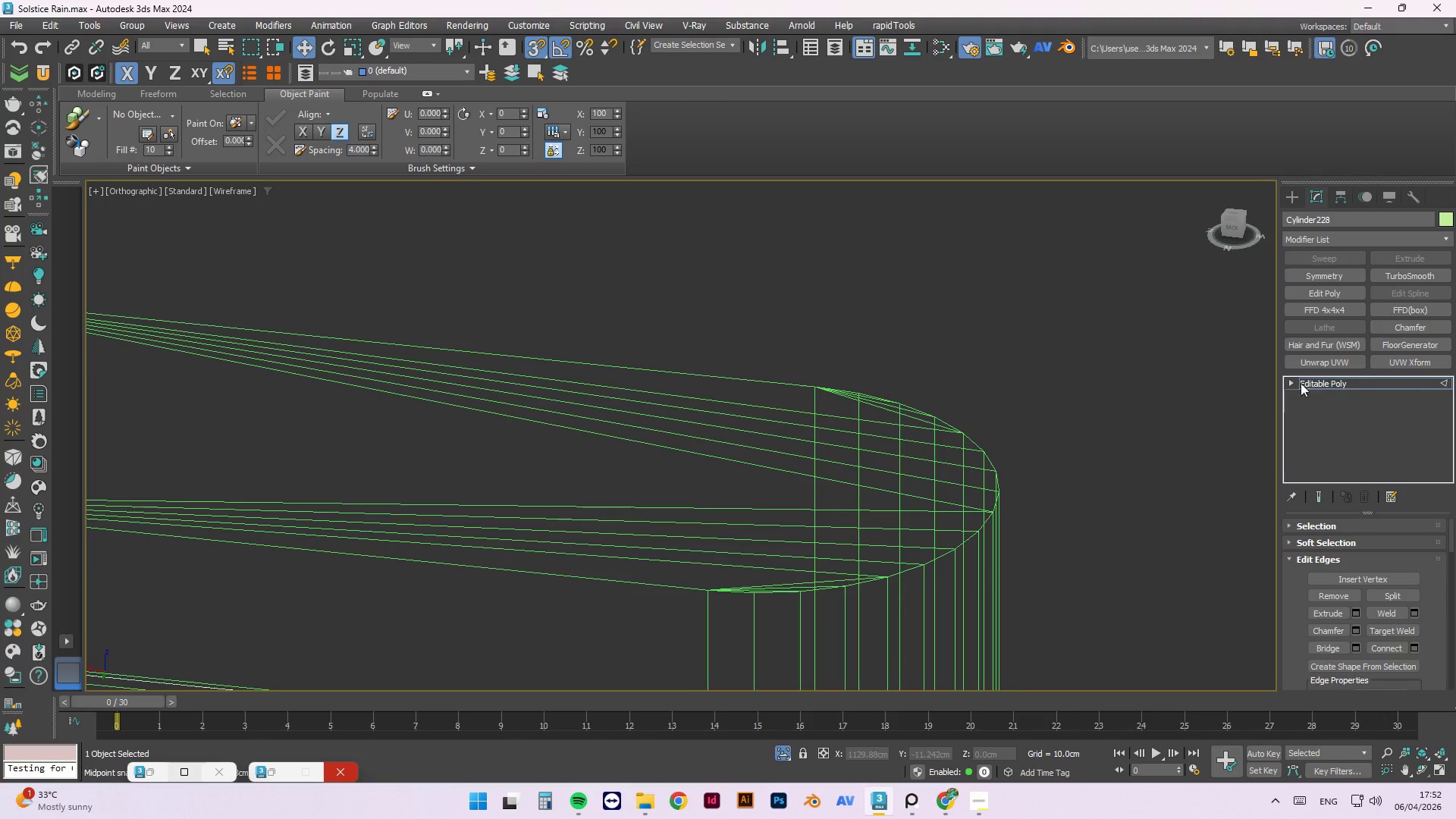 
left_click([908, 431])
 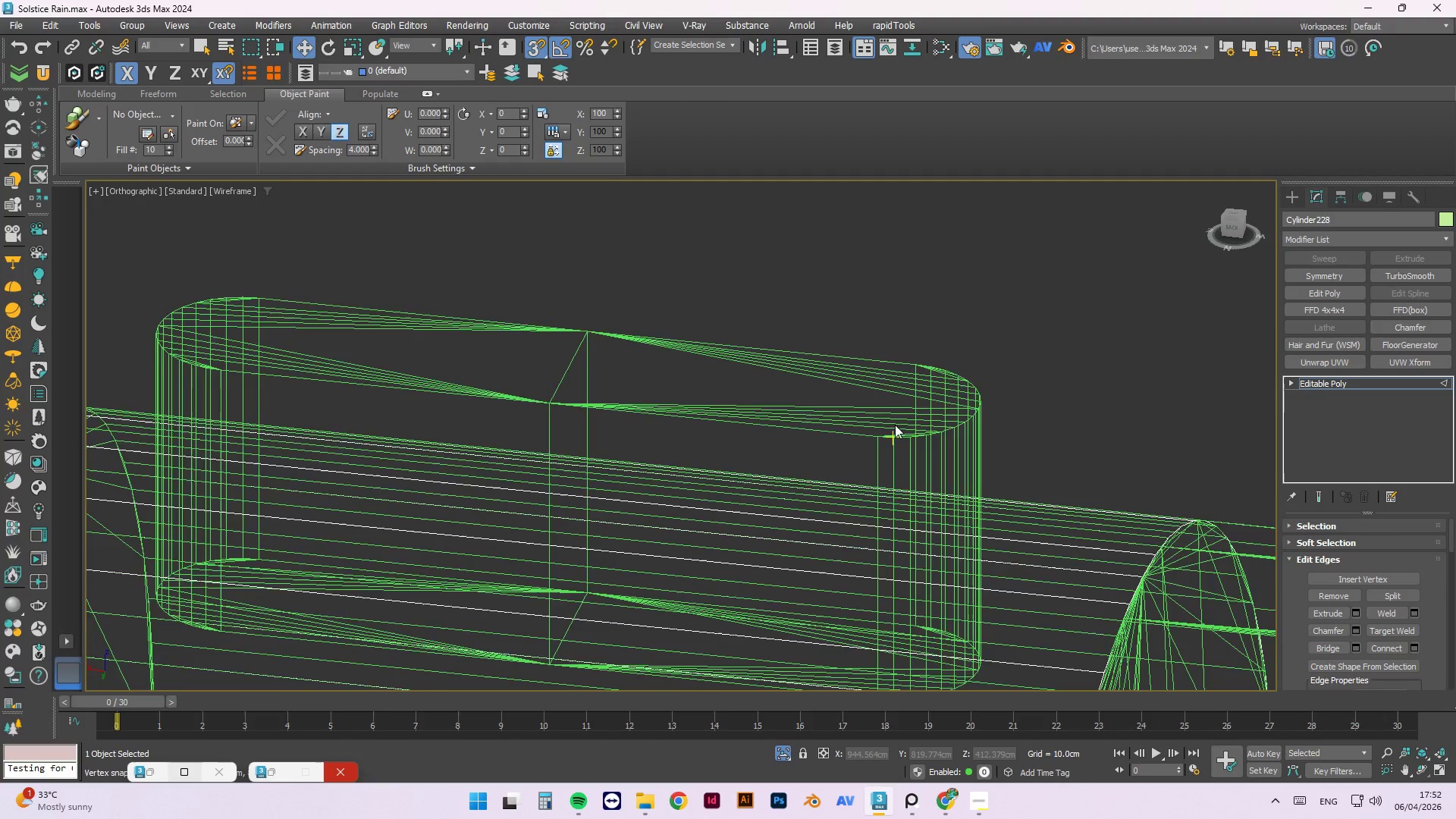 
scroll: coordinate [971, 354], scroll_direction: down, amount: 3.0
 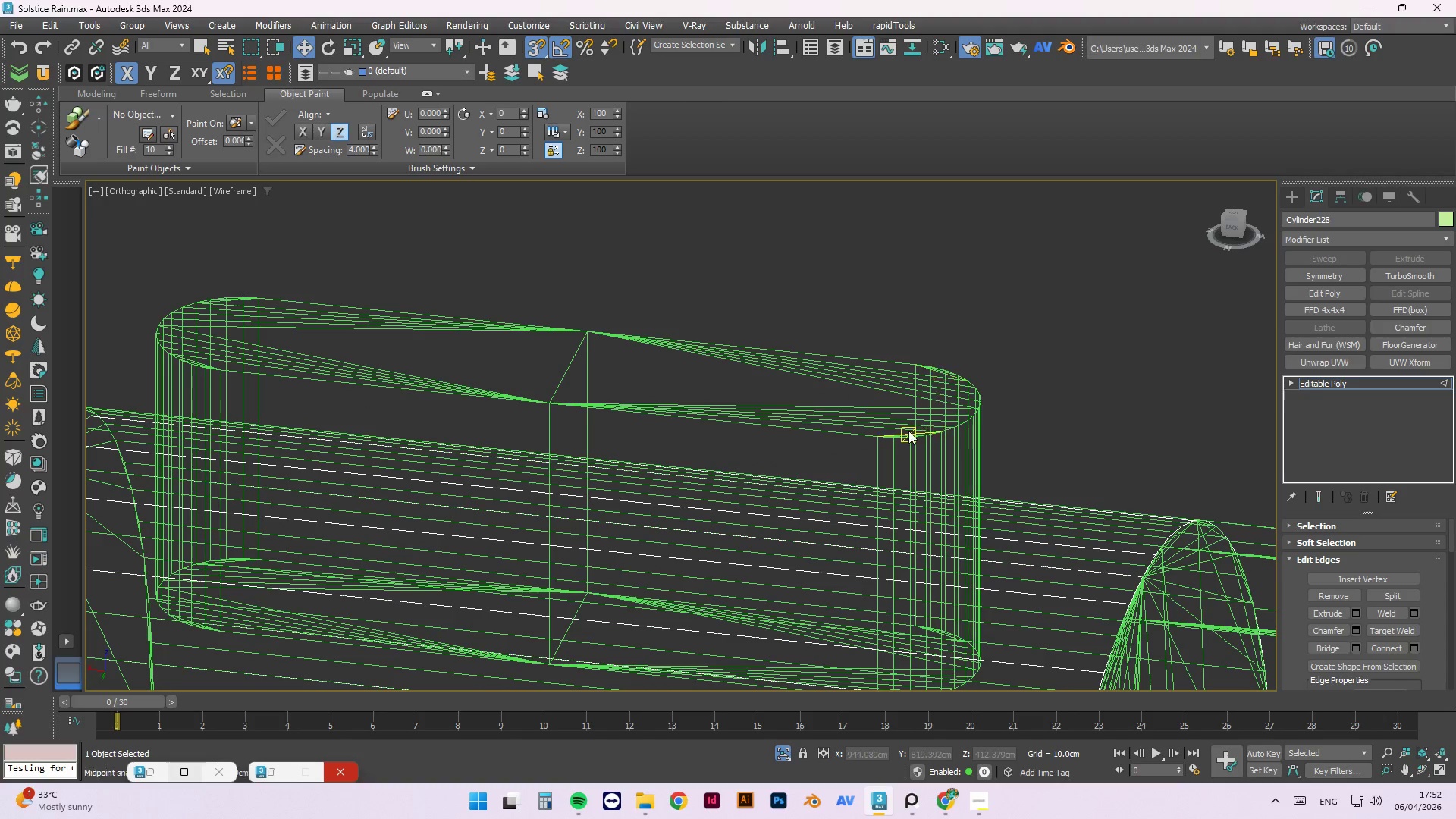 
left_click_drag(start_coordinate=[968, 307], to_coordinate=[566, 426])
 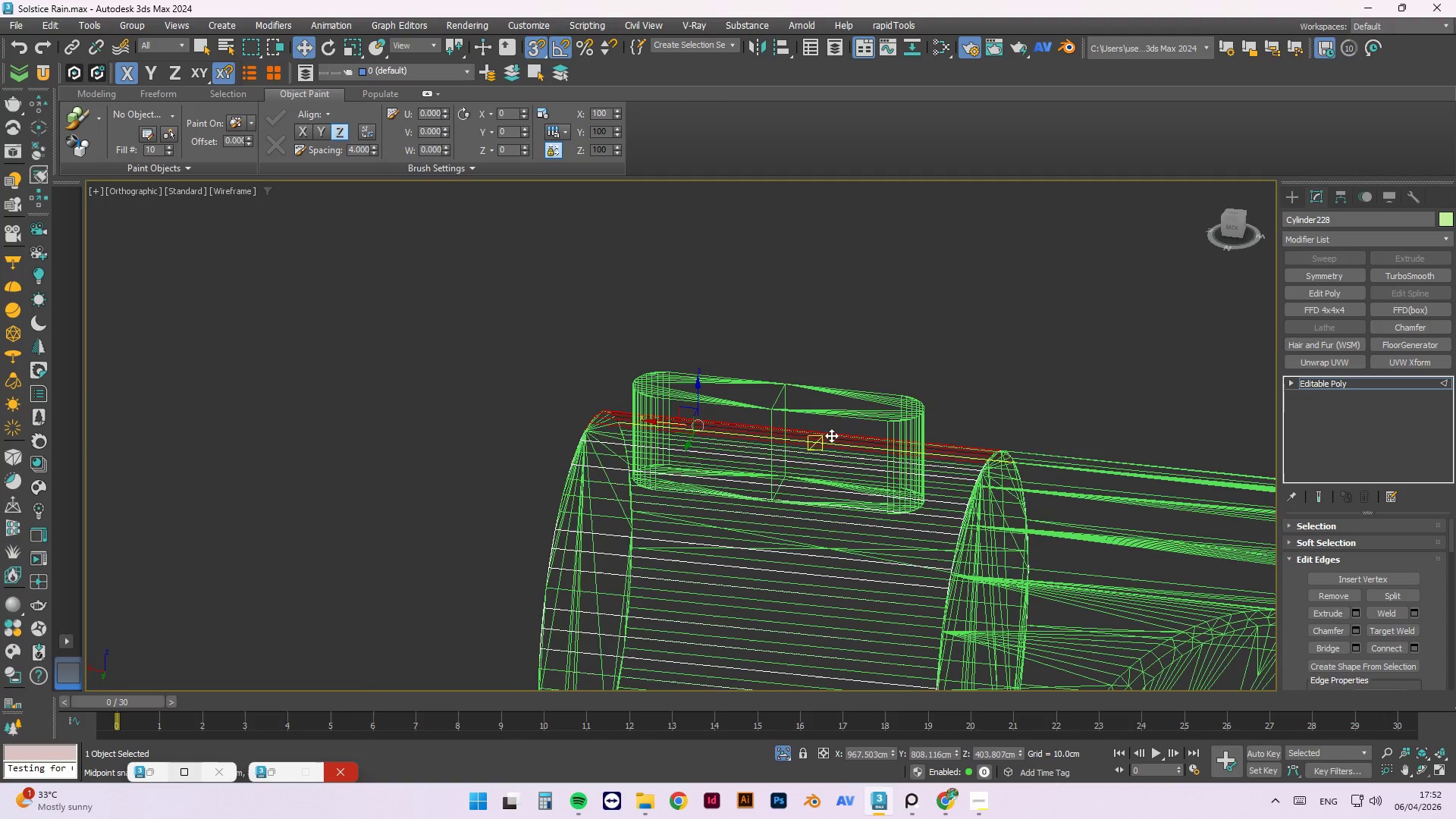 
scroll: coordinate [893, 411], scroll_direction: down, amount: 3.0
 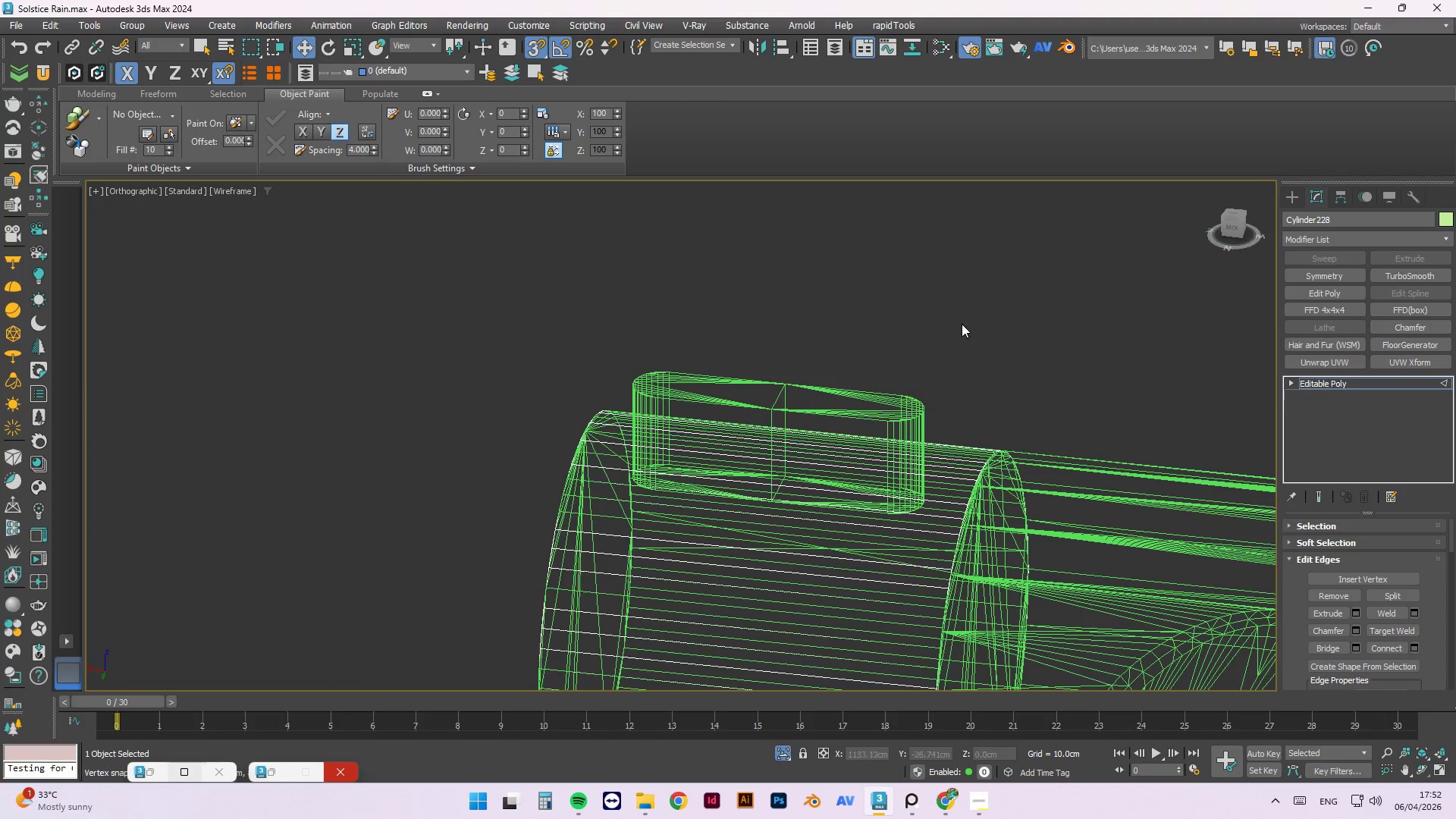 
hold_key(key=AltLeft, duration=1.5)
 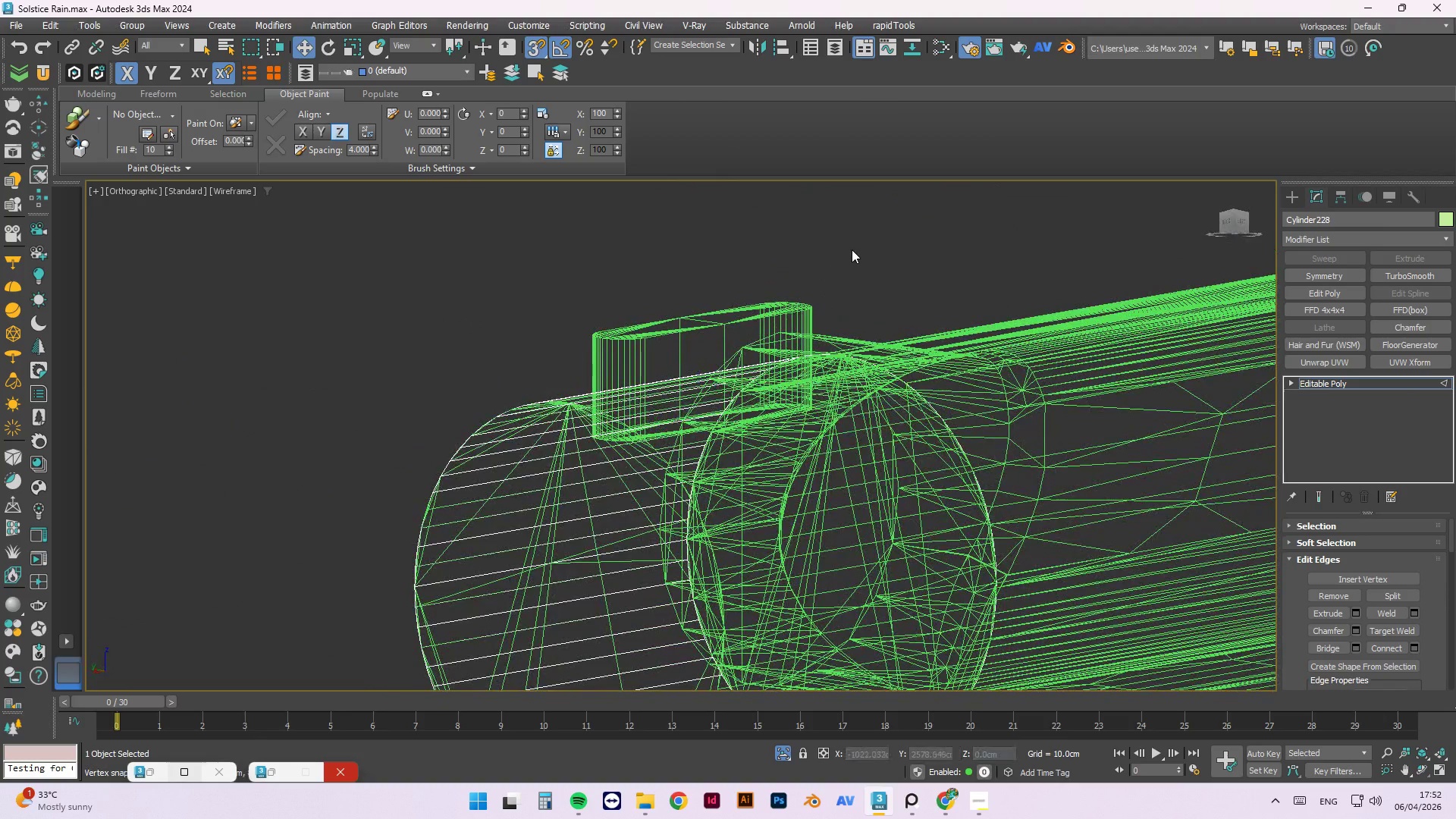 
key(Alt+AltLeft)
 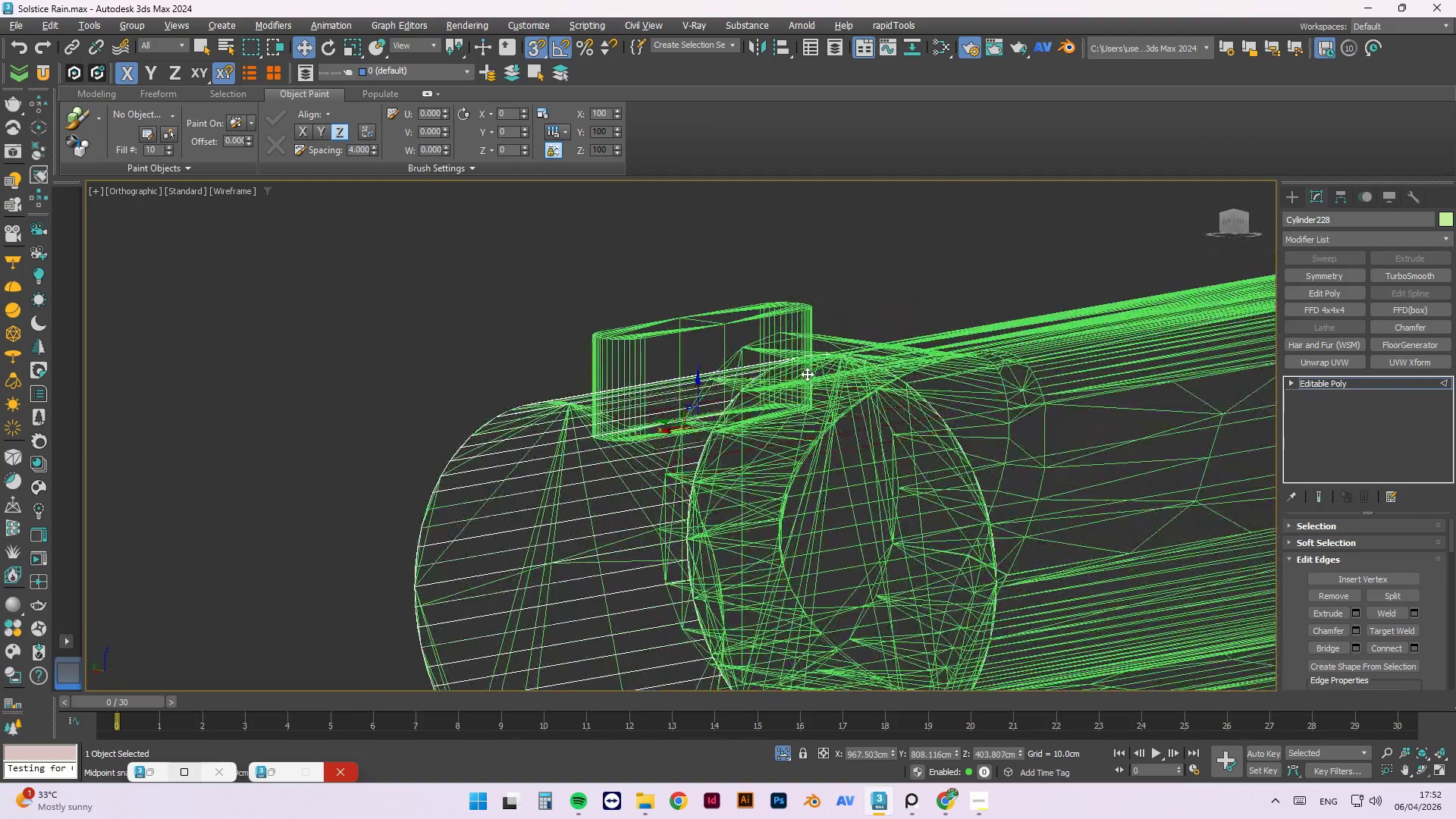 
key(Alt+AltLeft)
 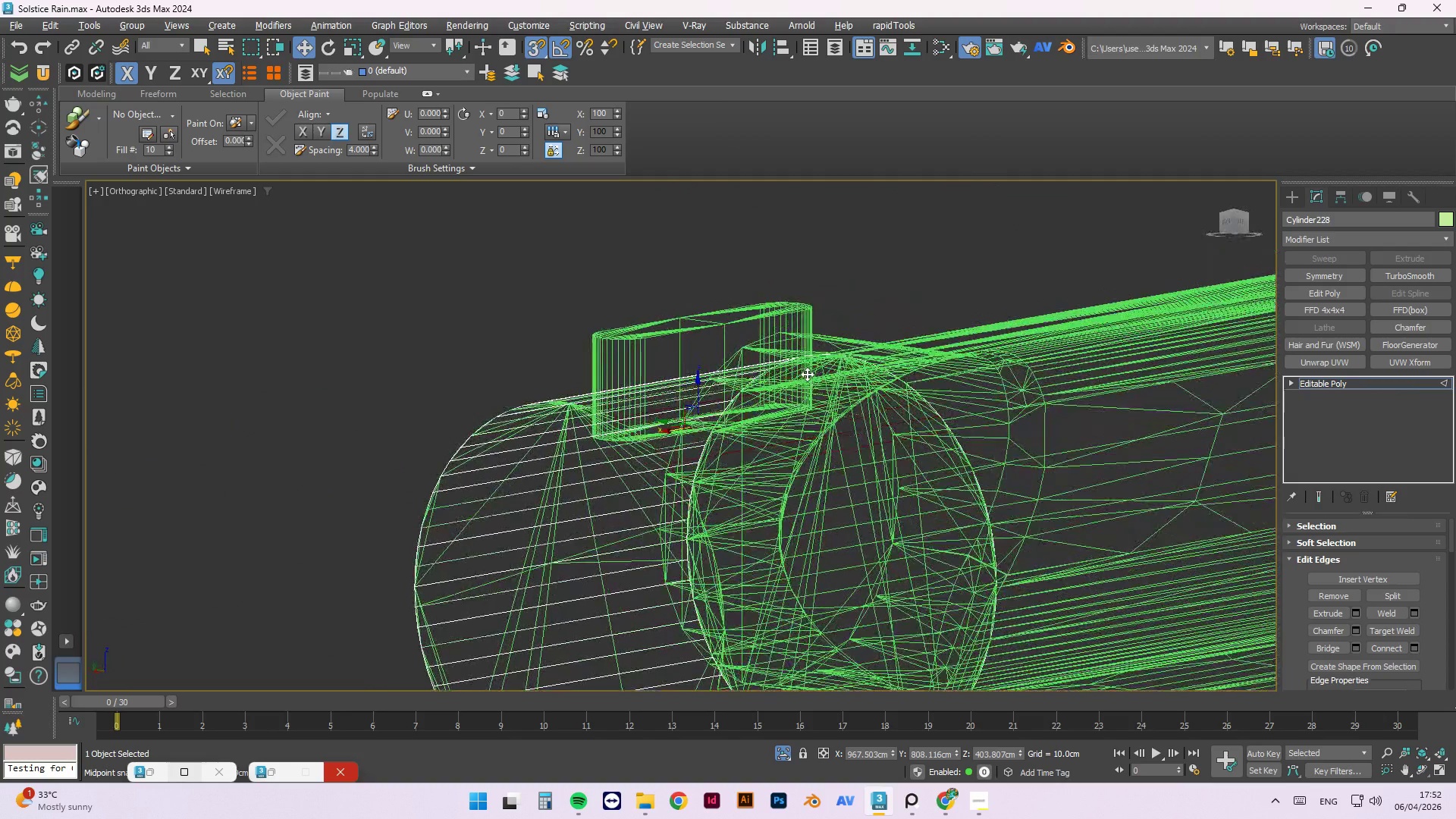 
key(Alt+AltLeft)
 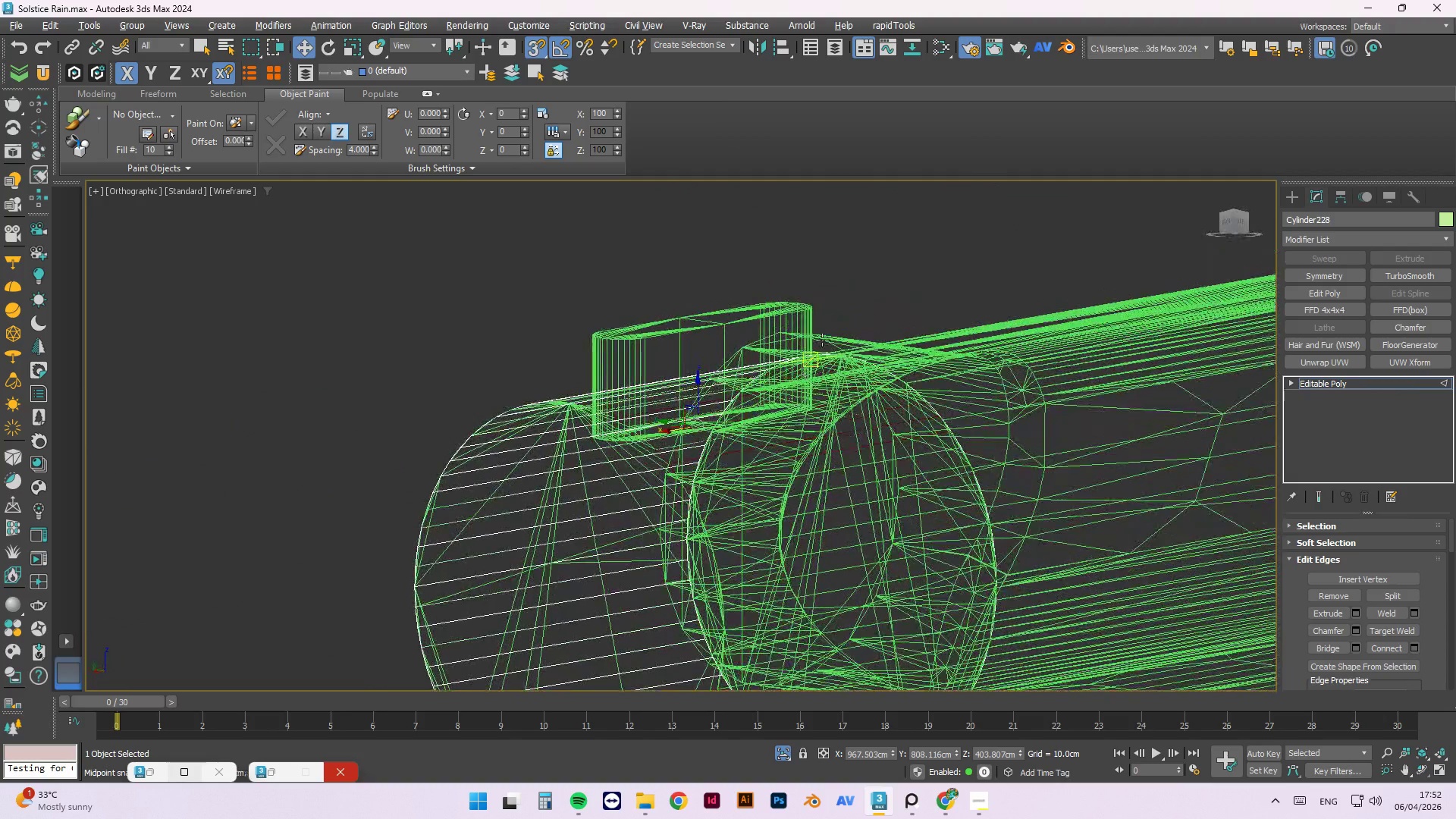 
key(Alt+AltLeft)
 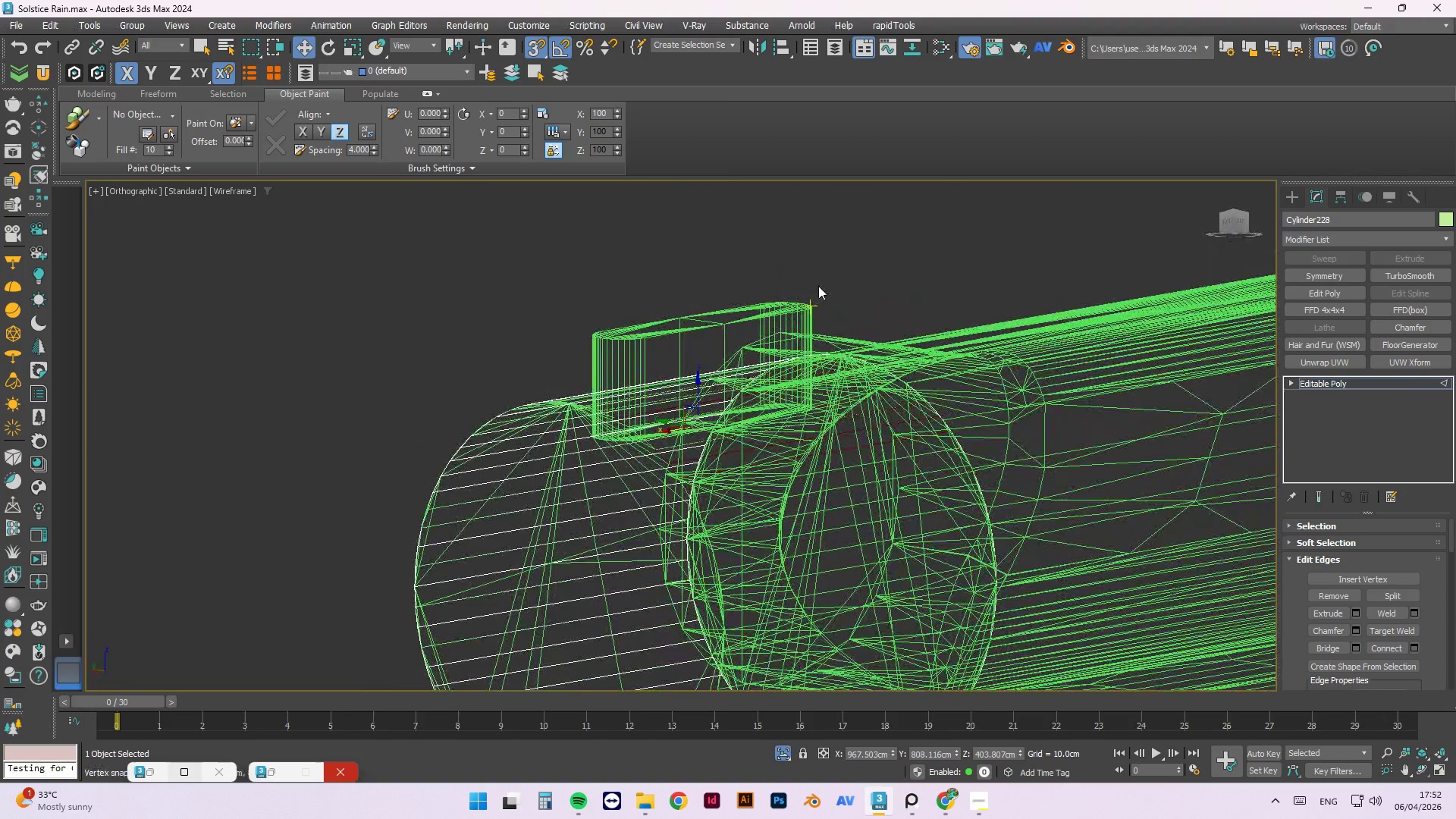 
left_click([818, 281])
 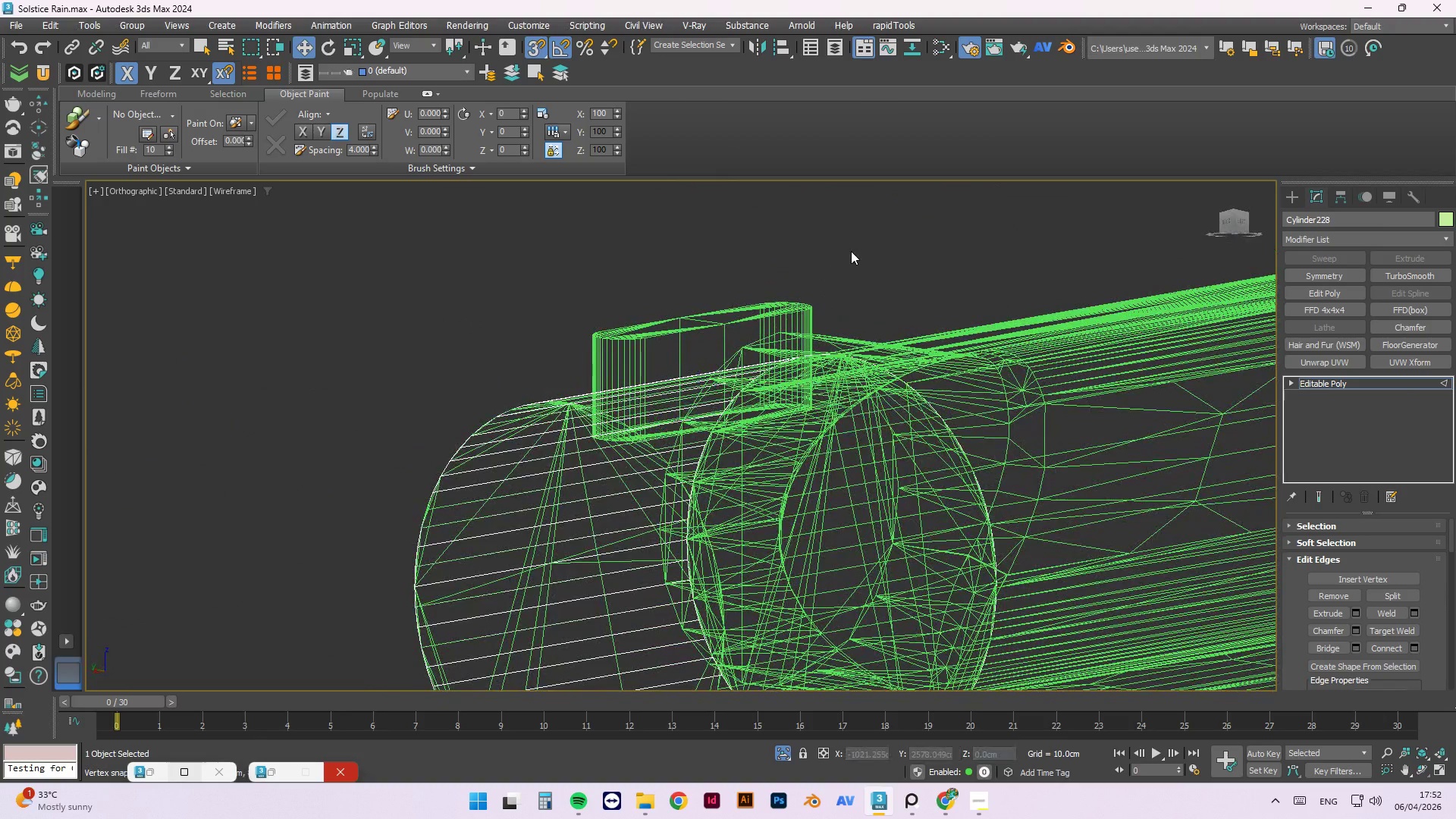 
right_click([852, 249])
 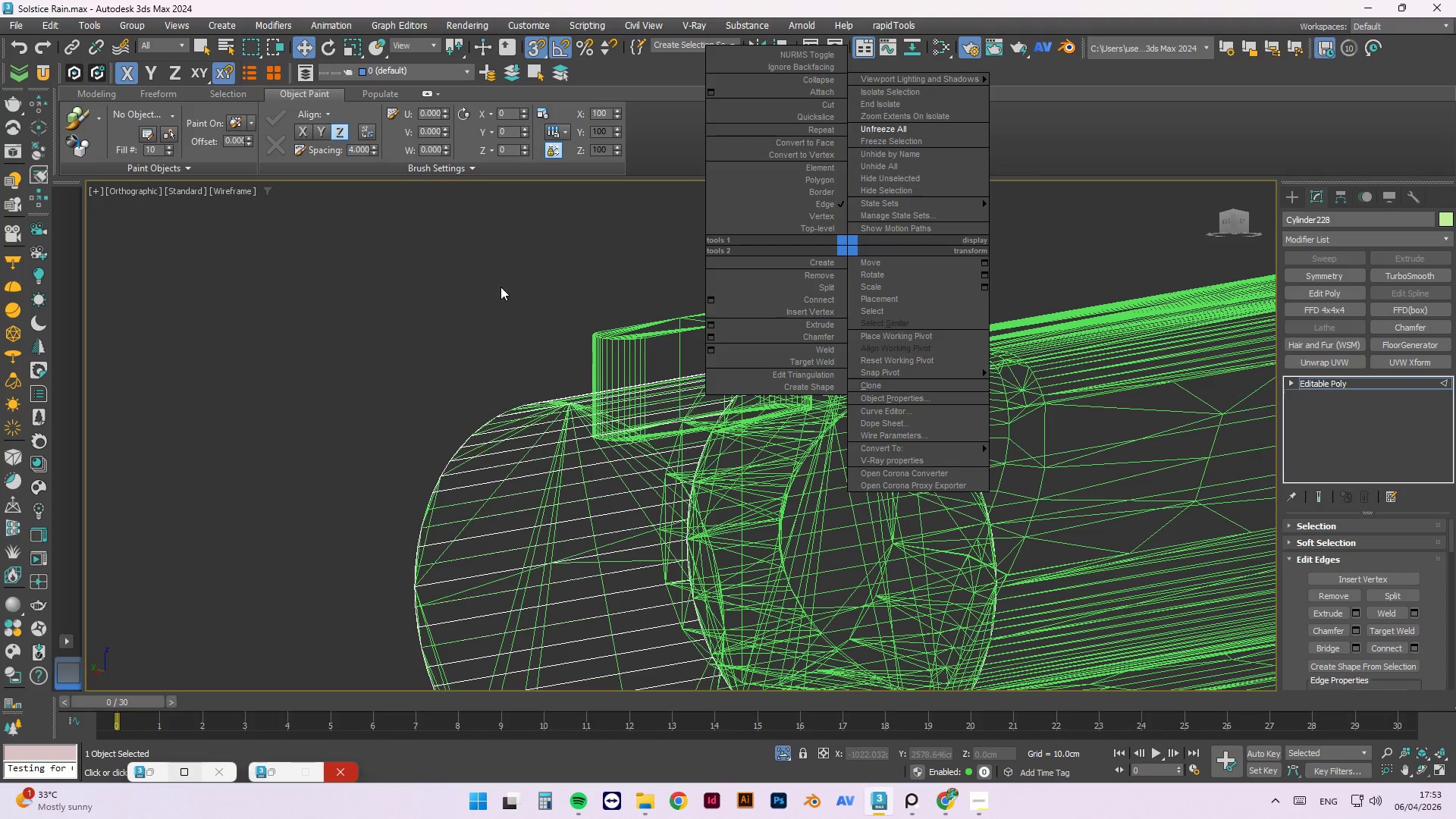 
wait(15.77)
 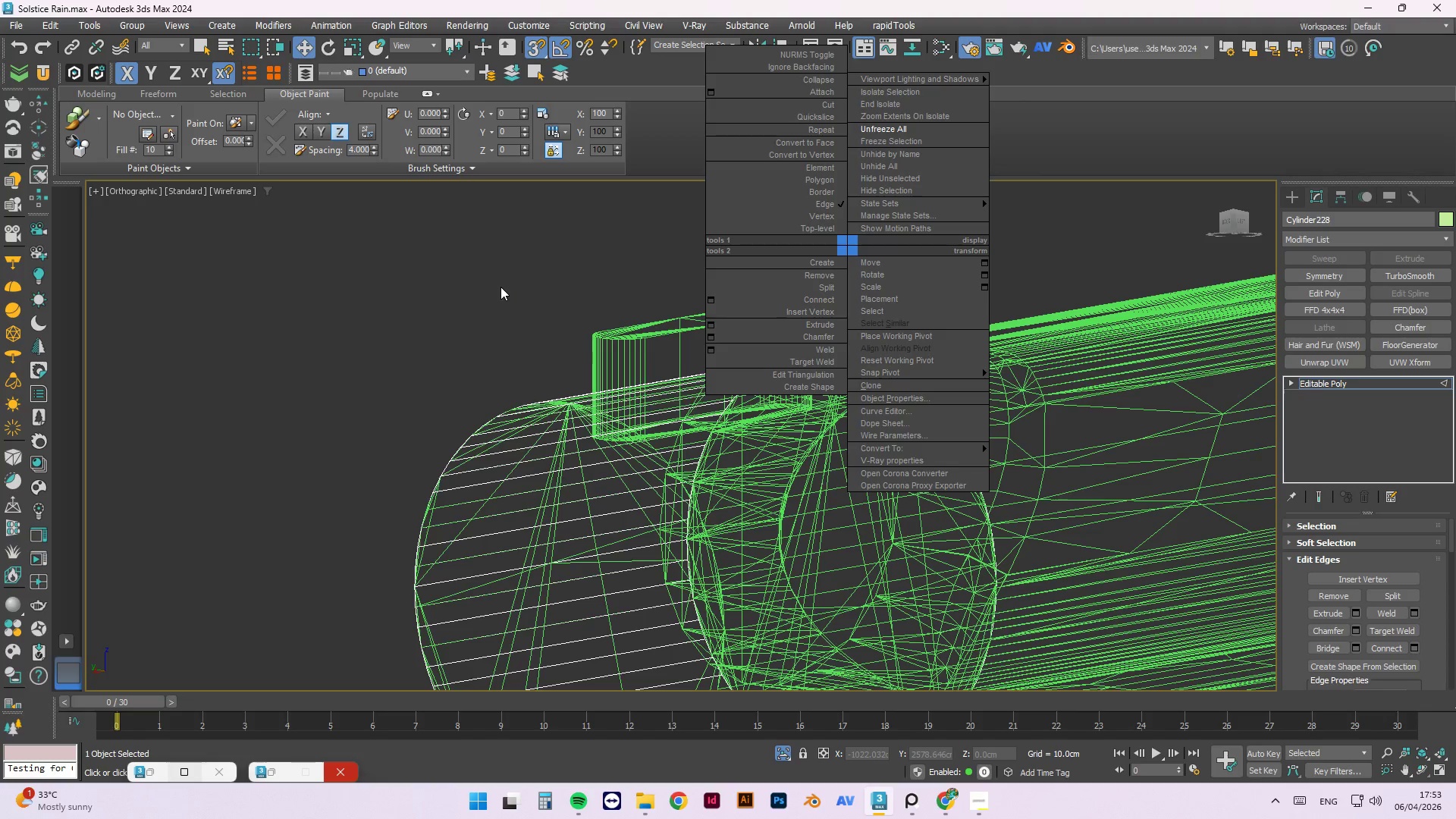 
key(Escape)
 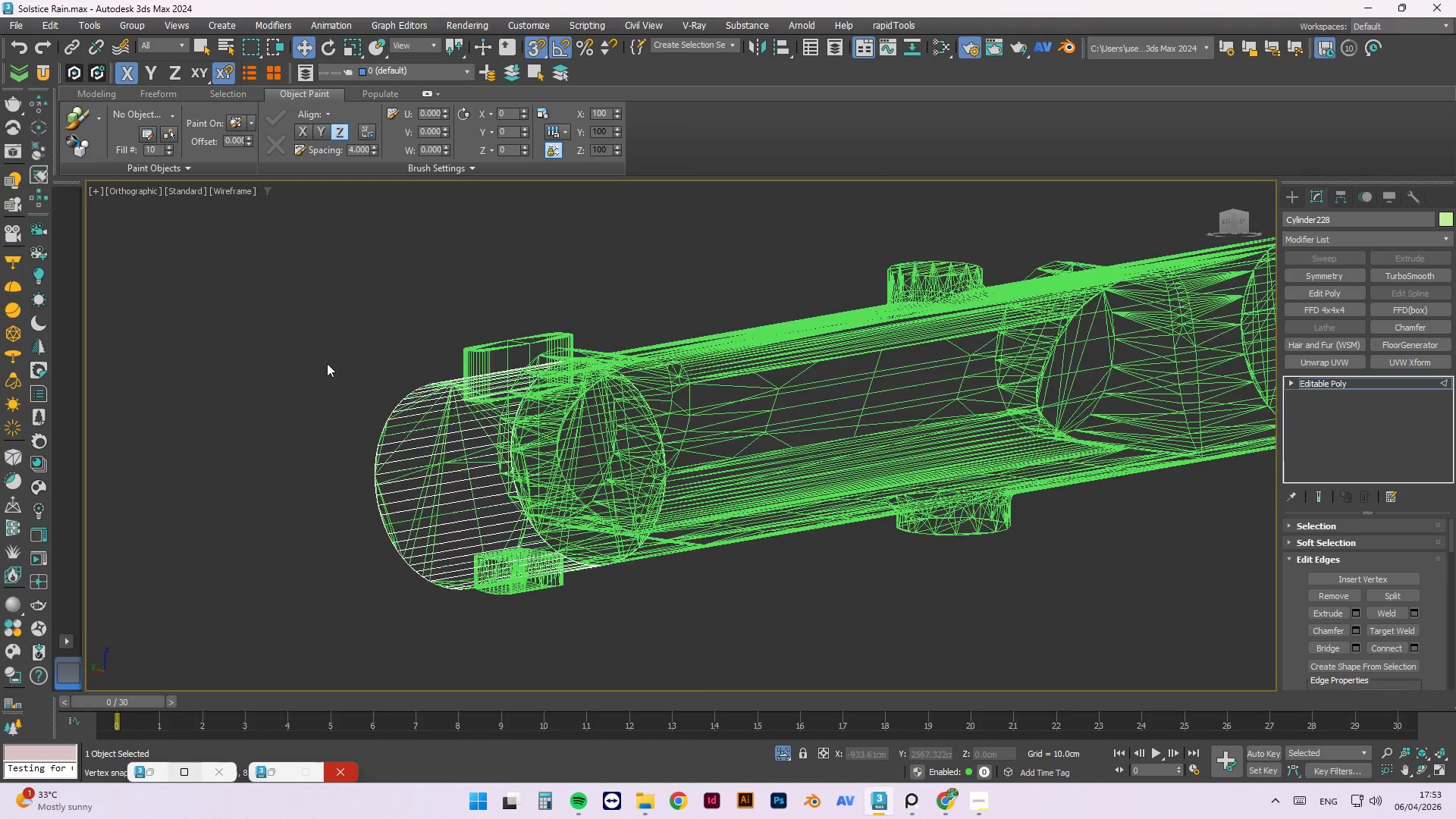 
scroll: coordinate [323, 373], scroll_direction: down, amount: 4.0
 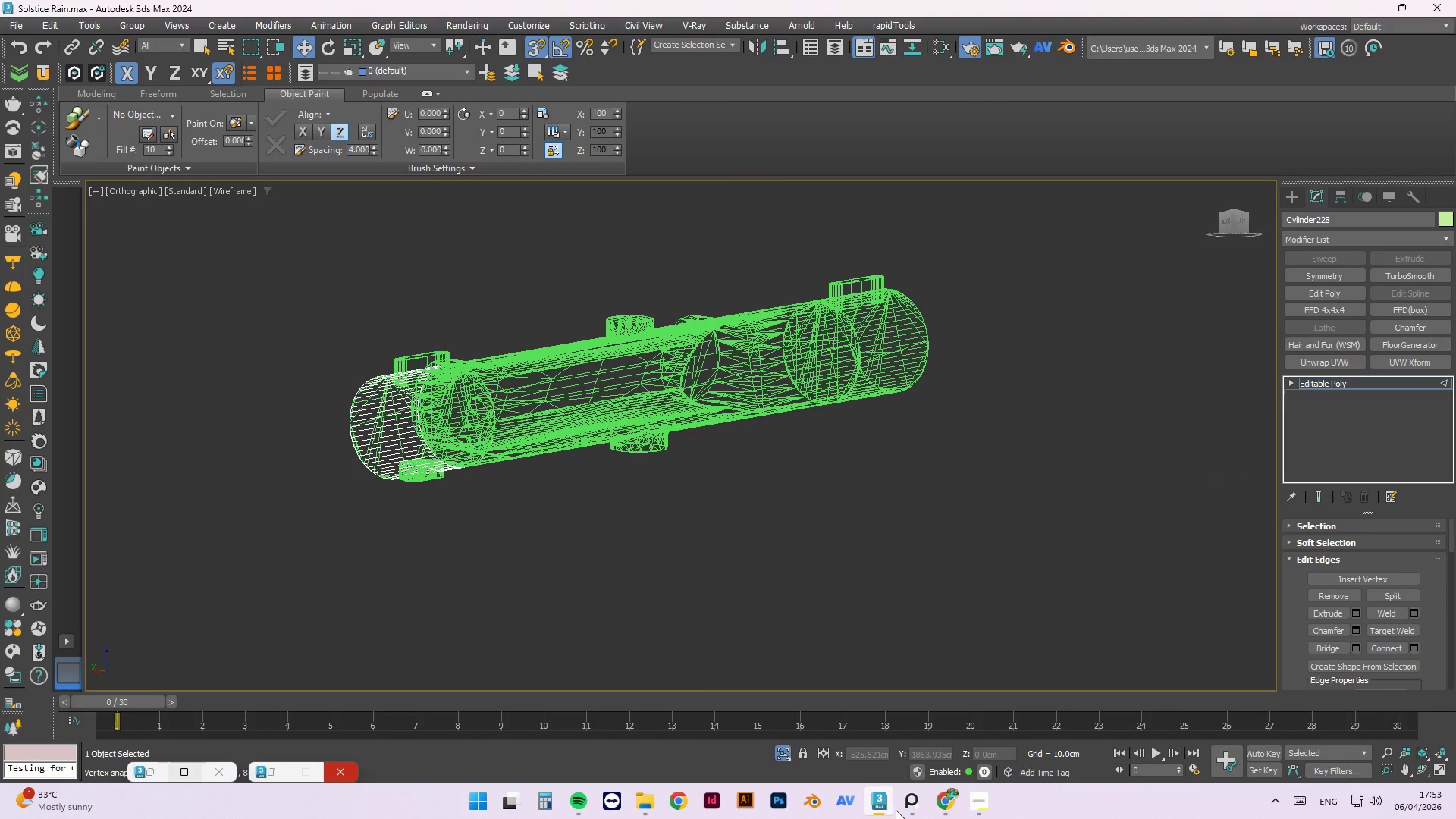 
left_click([909, 810])
 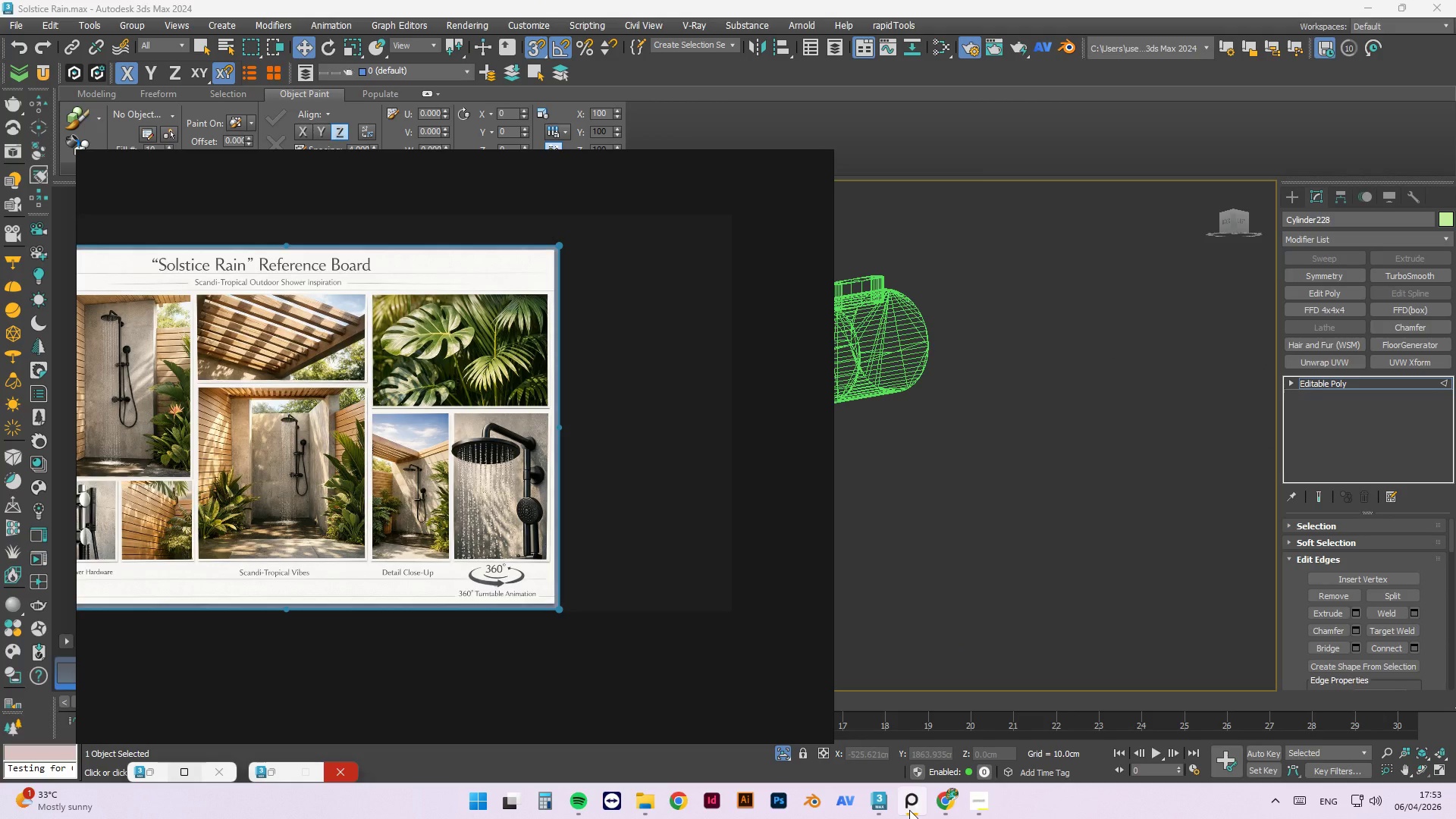 
left_click([909, 810])
 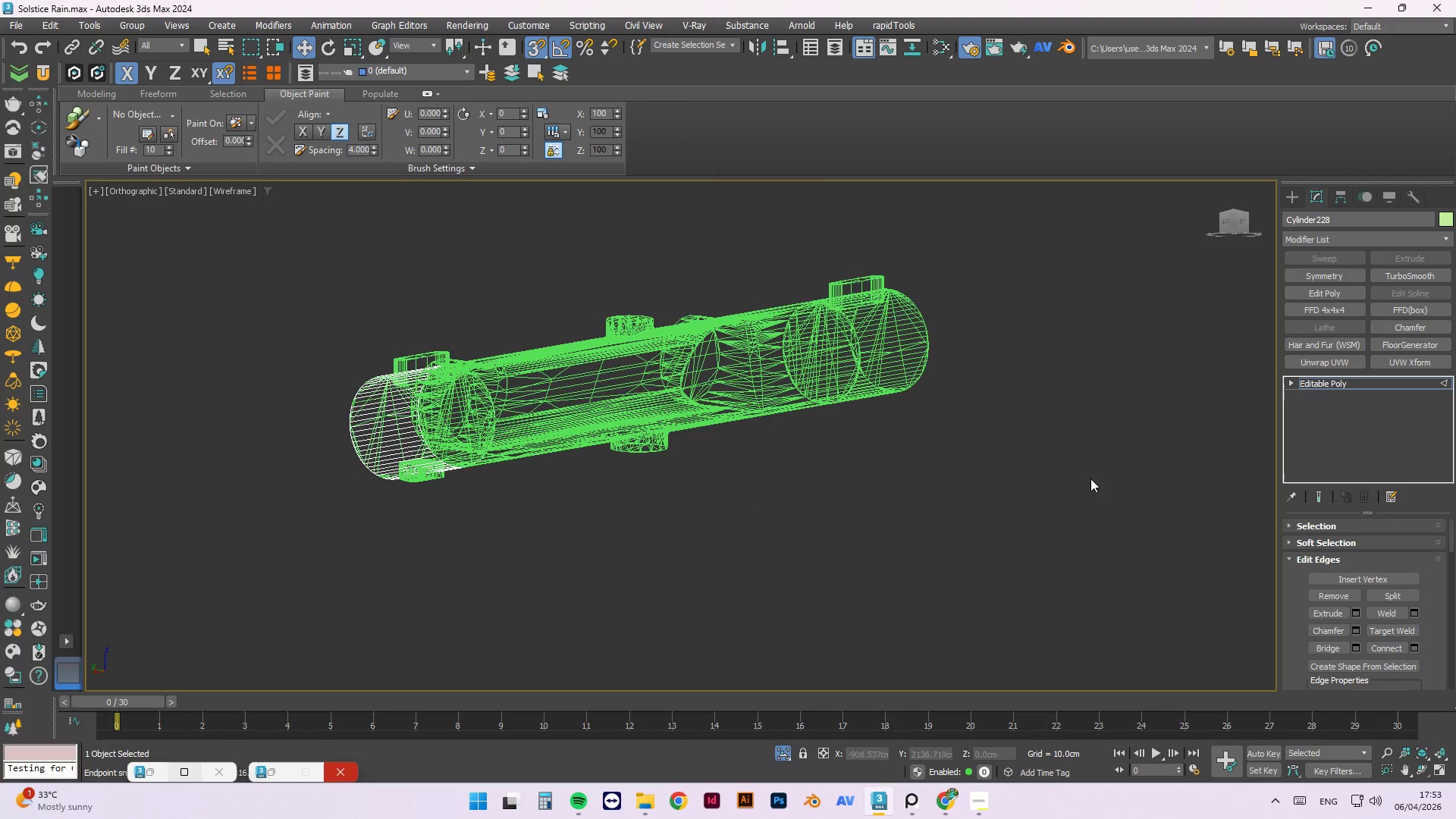 
scroll: coordinate [468, 364], scroll_direction: up, amount: 2.0
 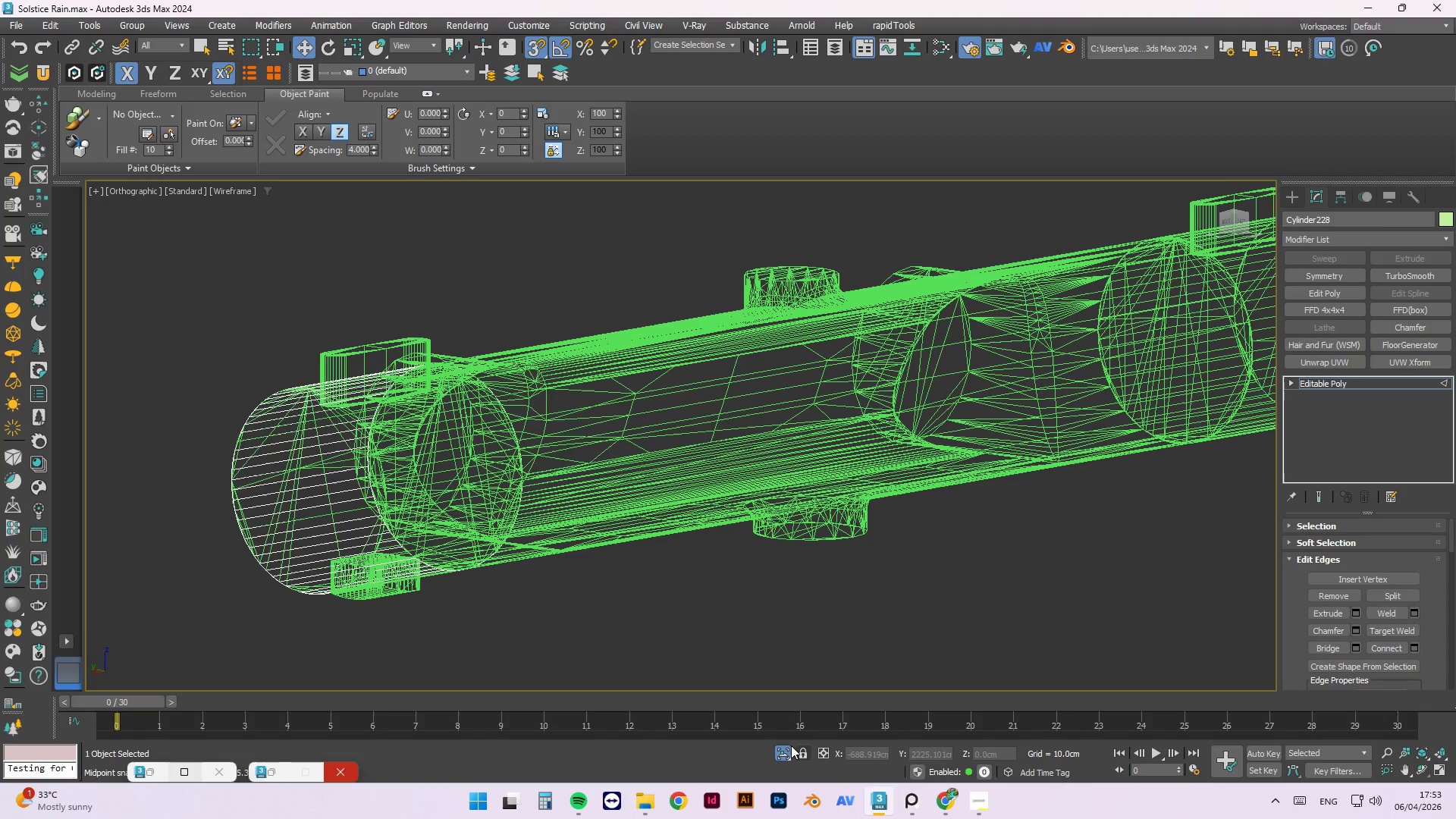 
left_click([775, 754])
 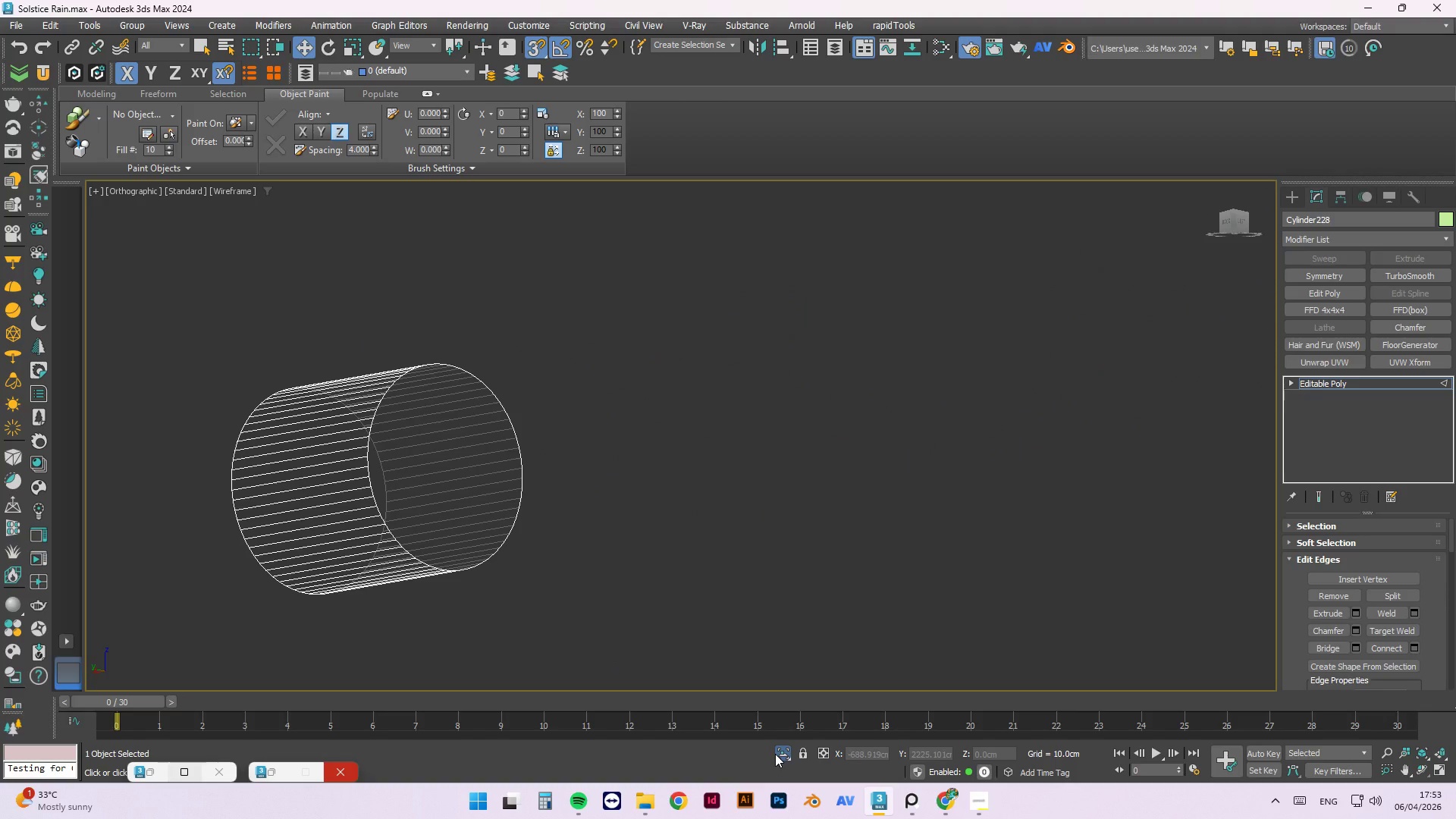 
left_click([775, 754])
 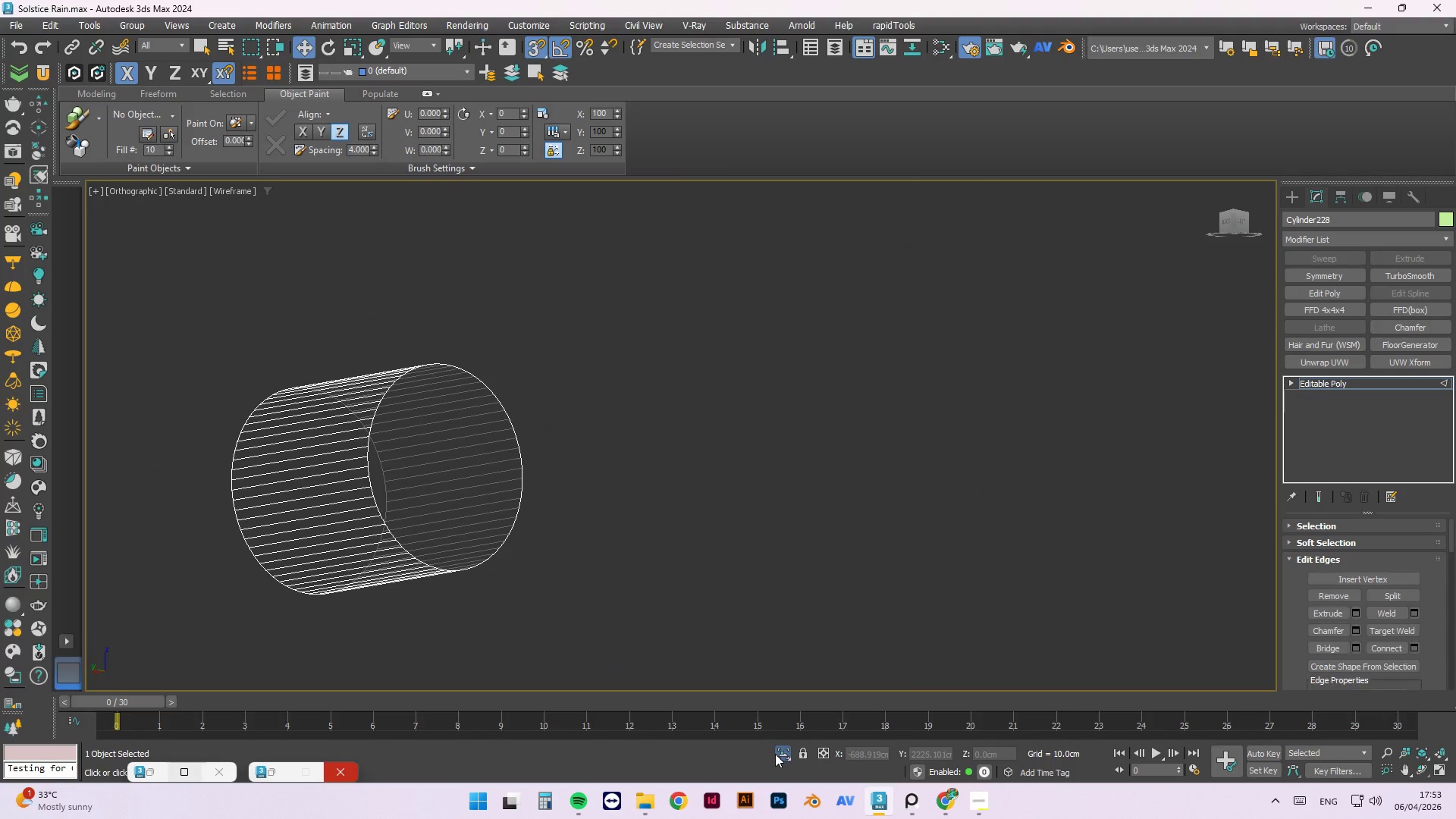 
double_click([775, 754])
 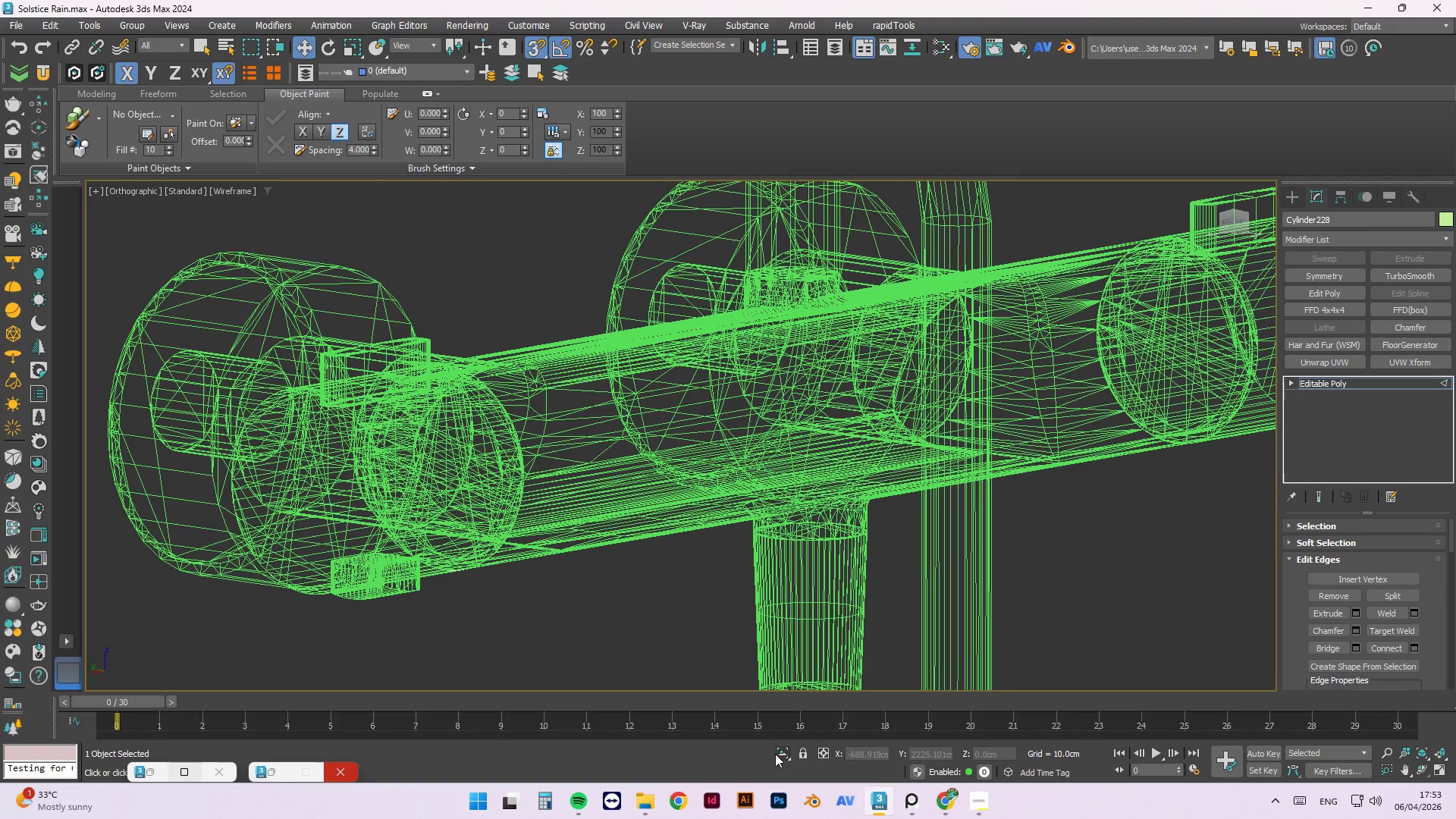 
left_click([775, 754])
 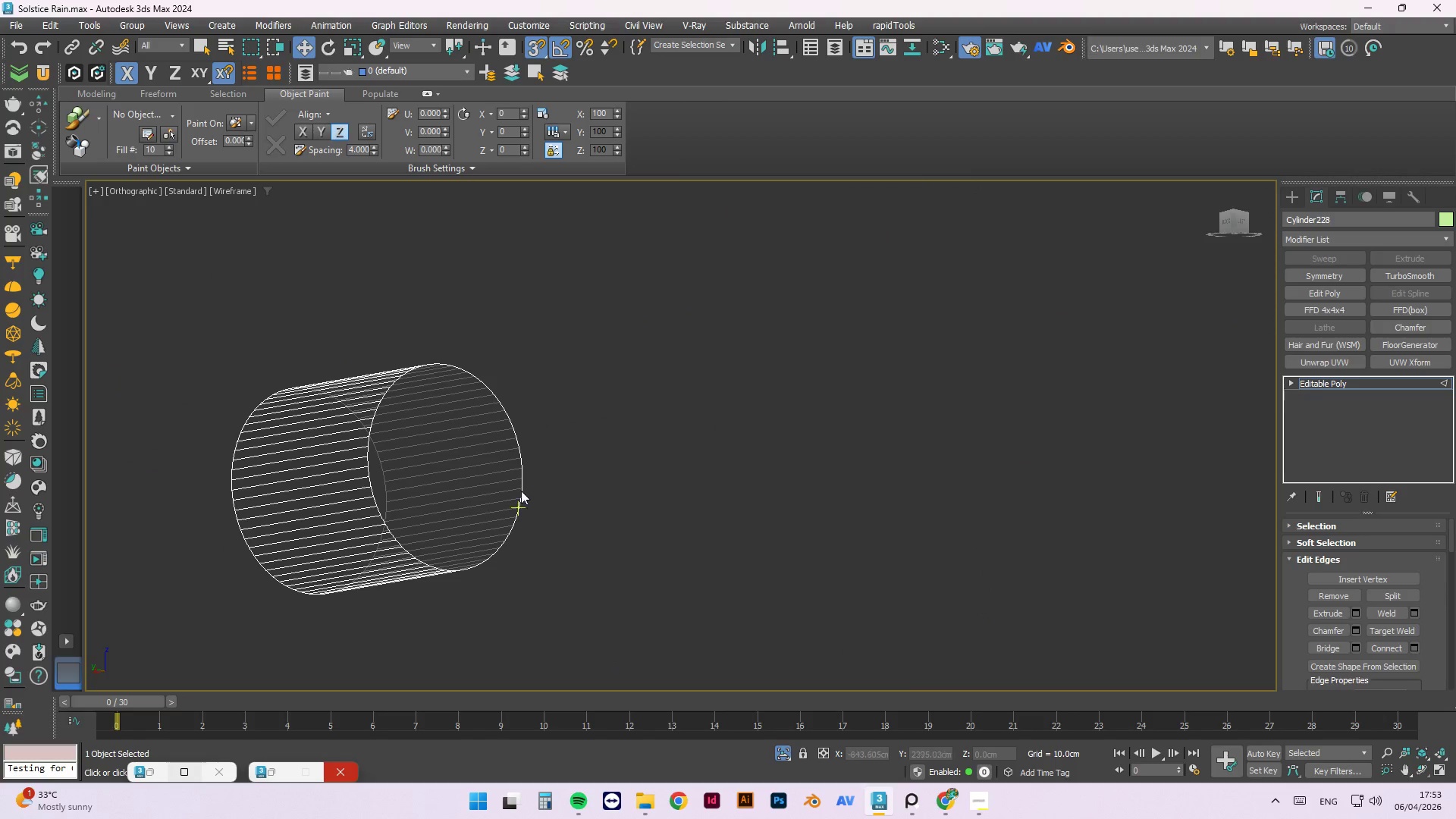 
hold_key(key=AltLeft, duration=0.92)
 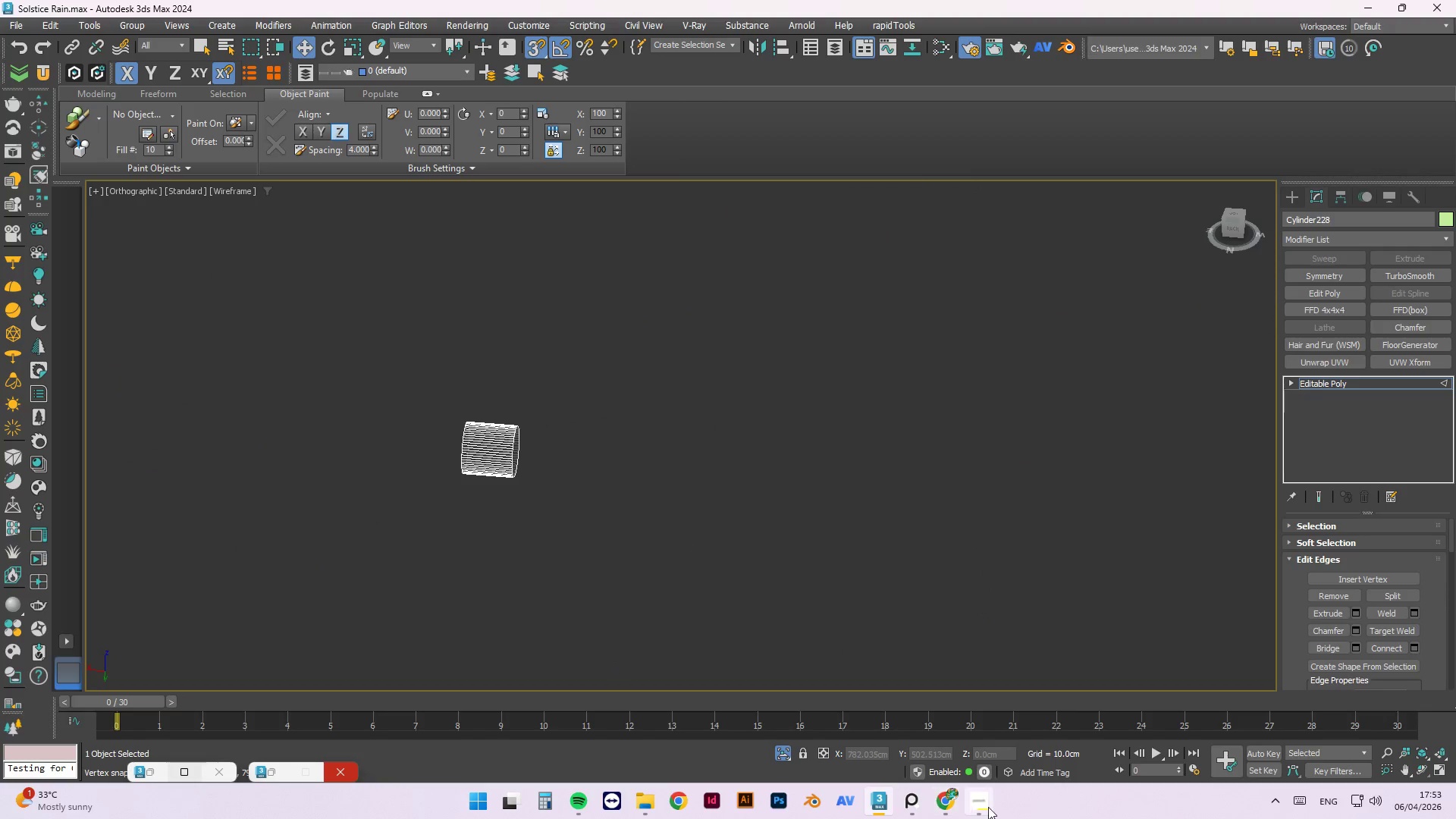 
scroll: coordinate [538, 435], scroll_direction: down, amount: 4.0
 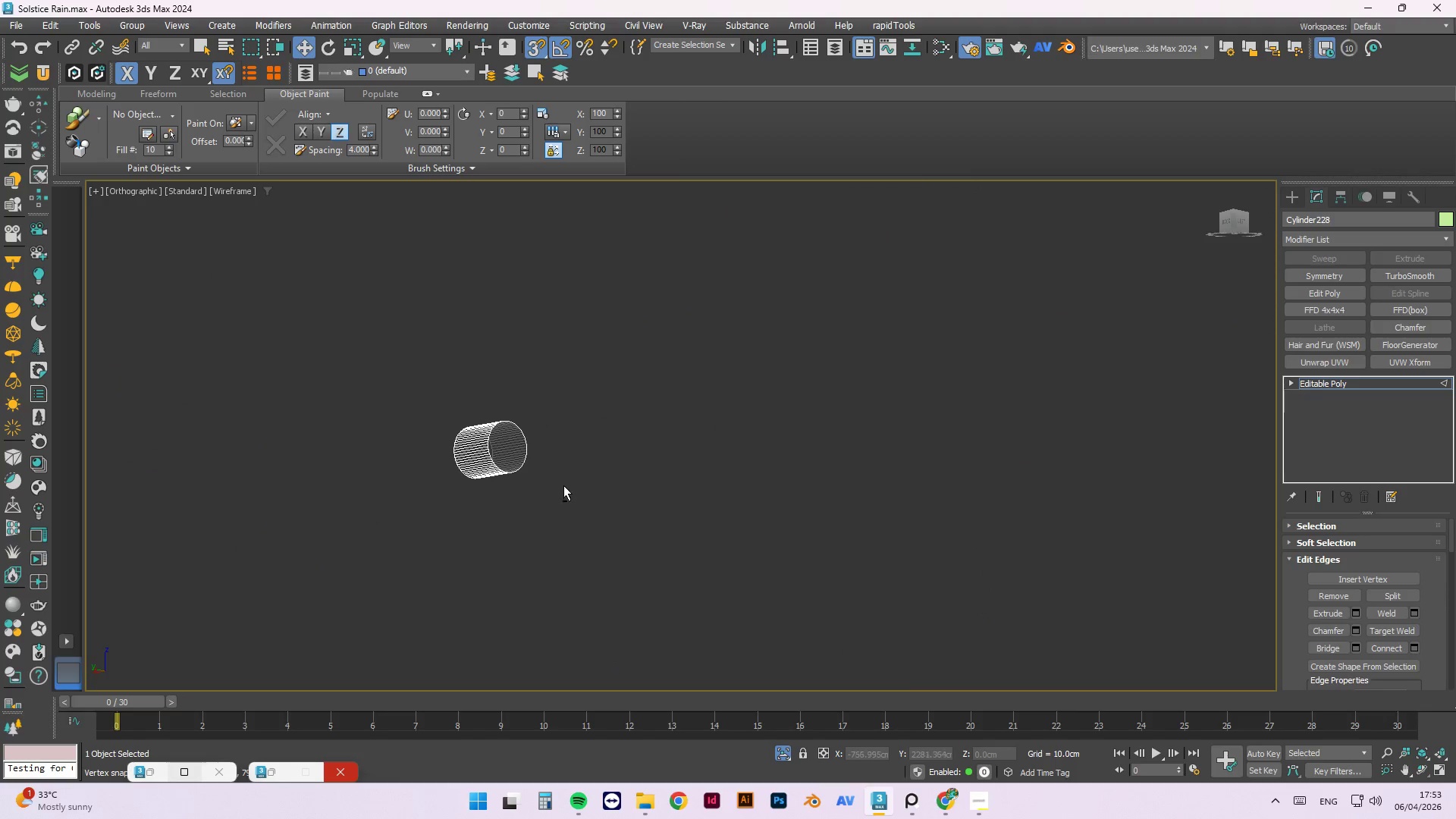 
left_click([994, 807])